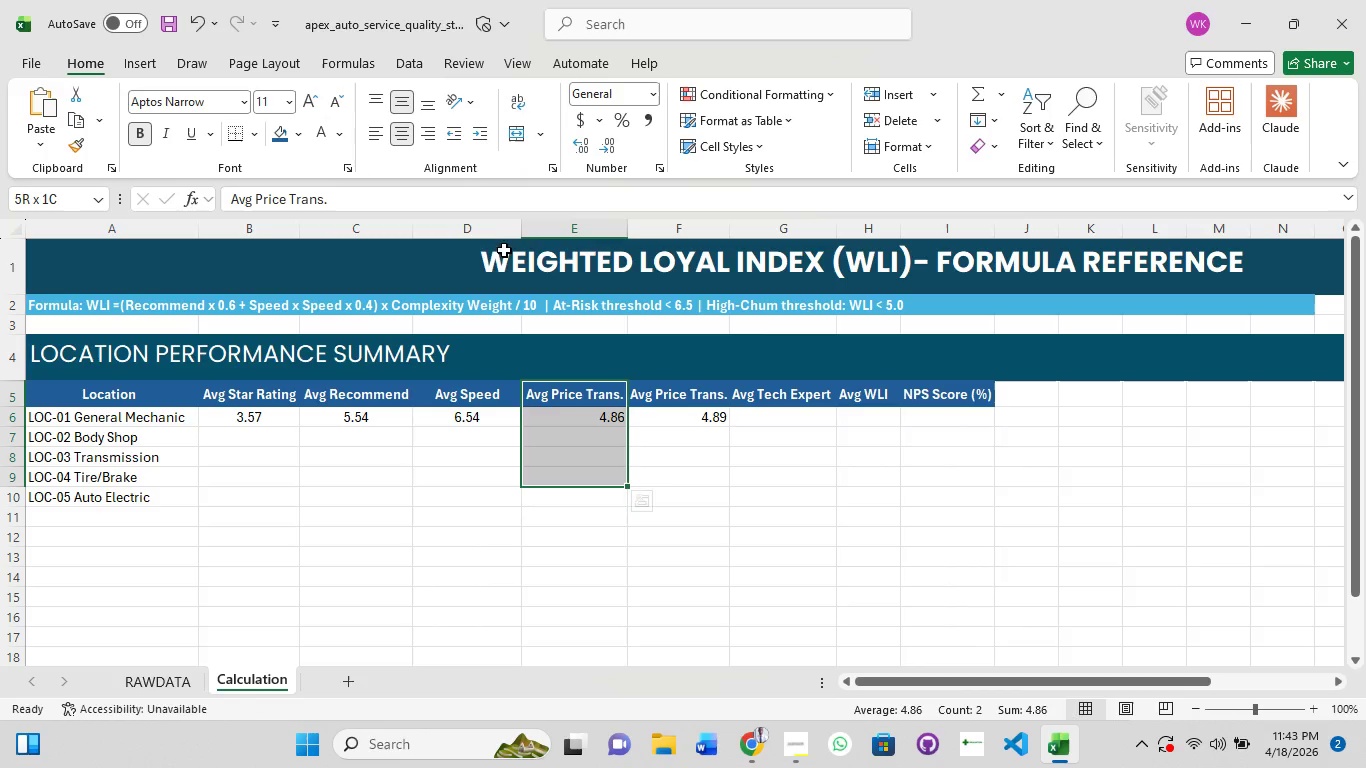 
key(Shift+ShiftLeft)
 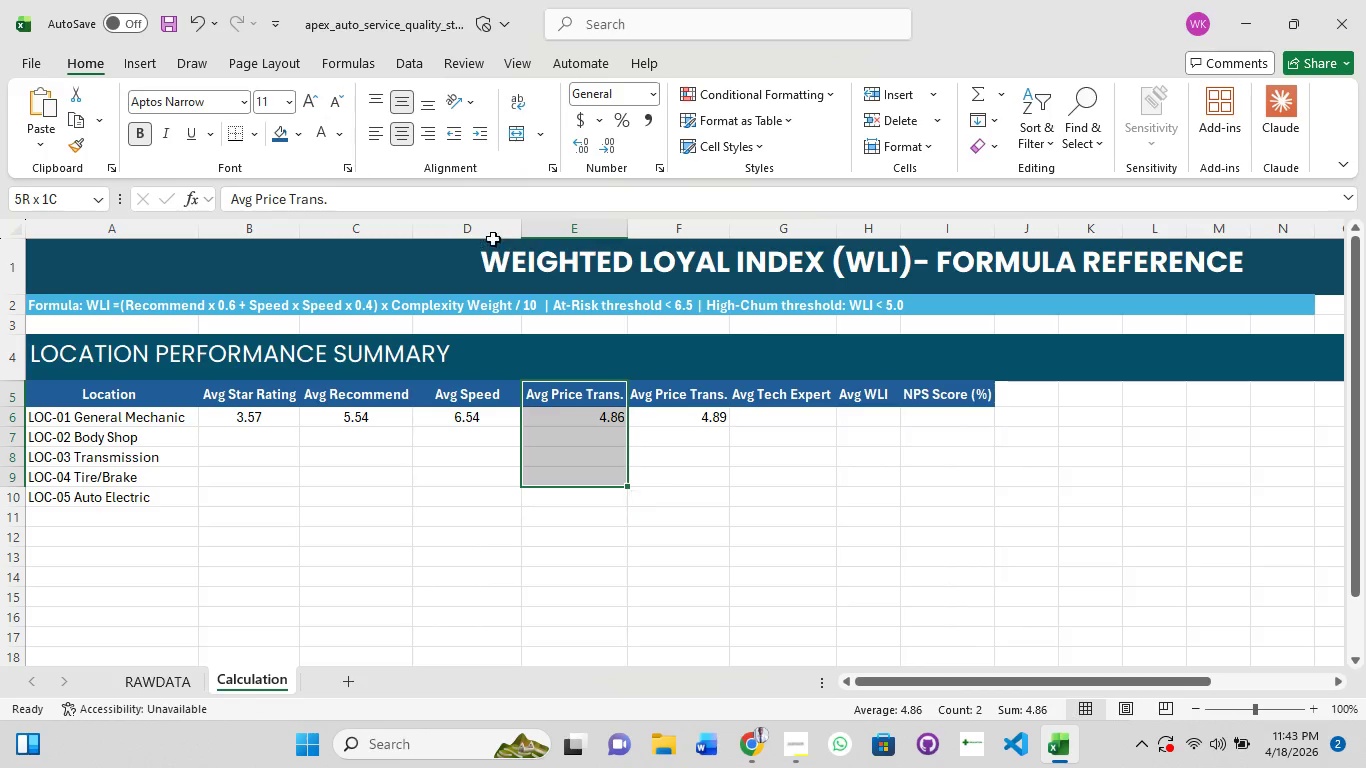 
key(Shift+ShiftLeft)
 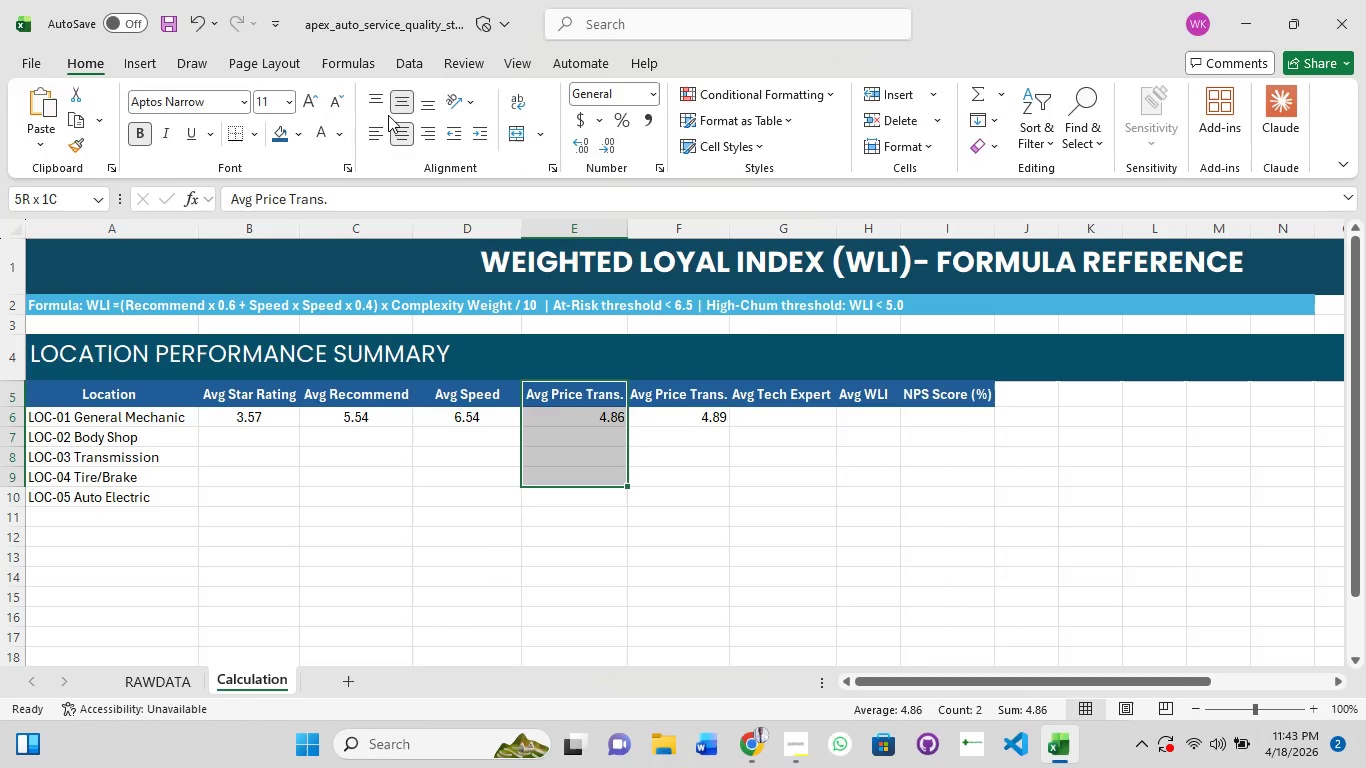 
left_click([410, 136])
 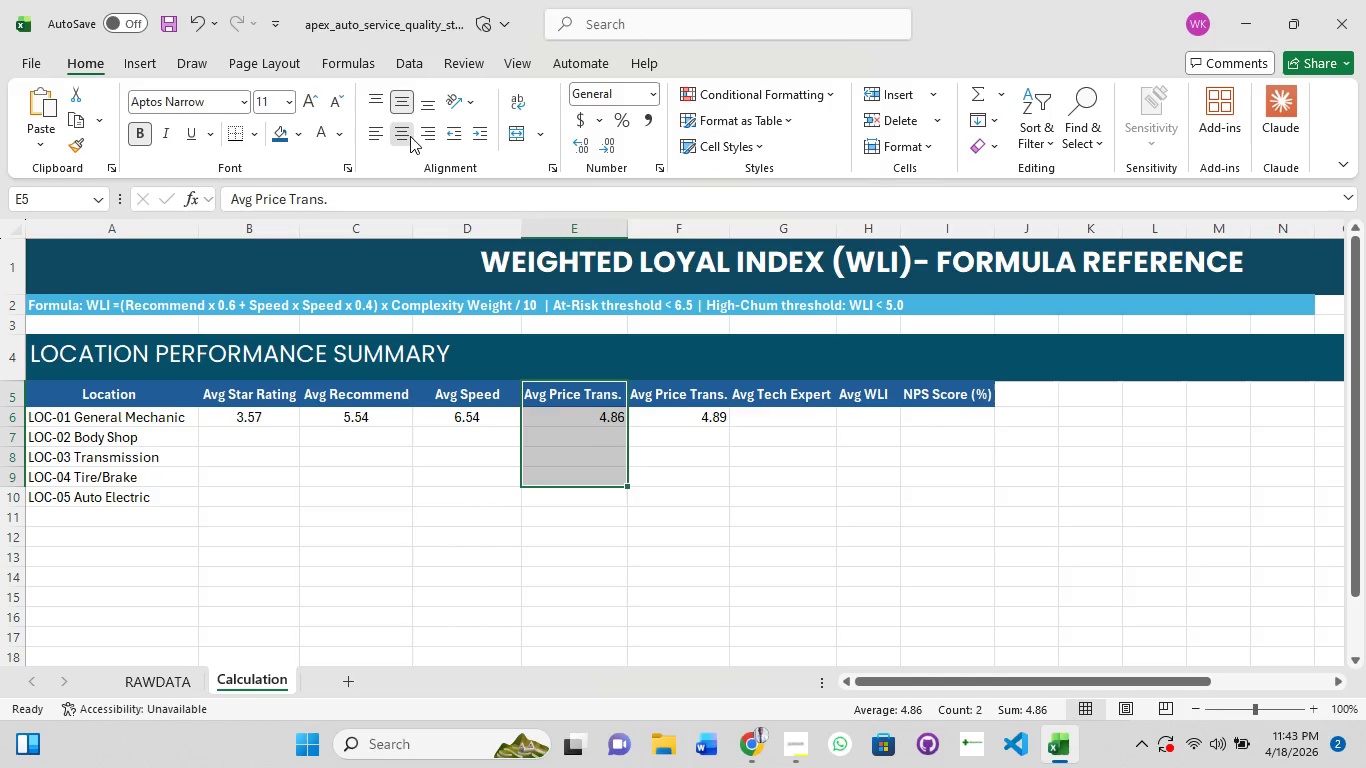 
left_click([410, 136])
 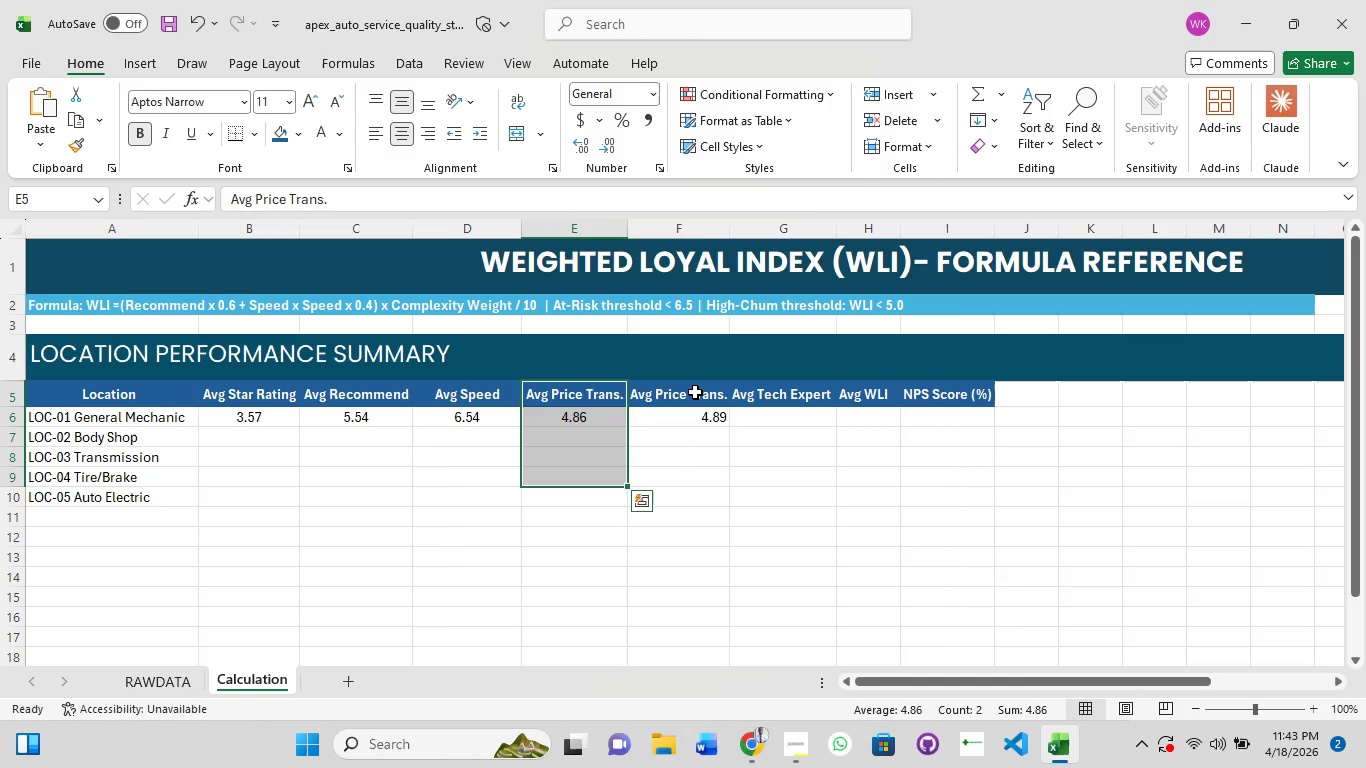 
left_click([693, 392])
 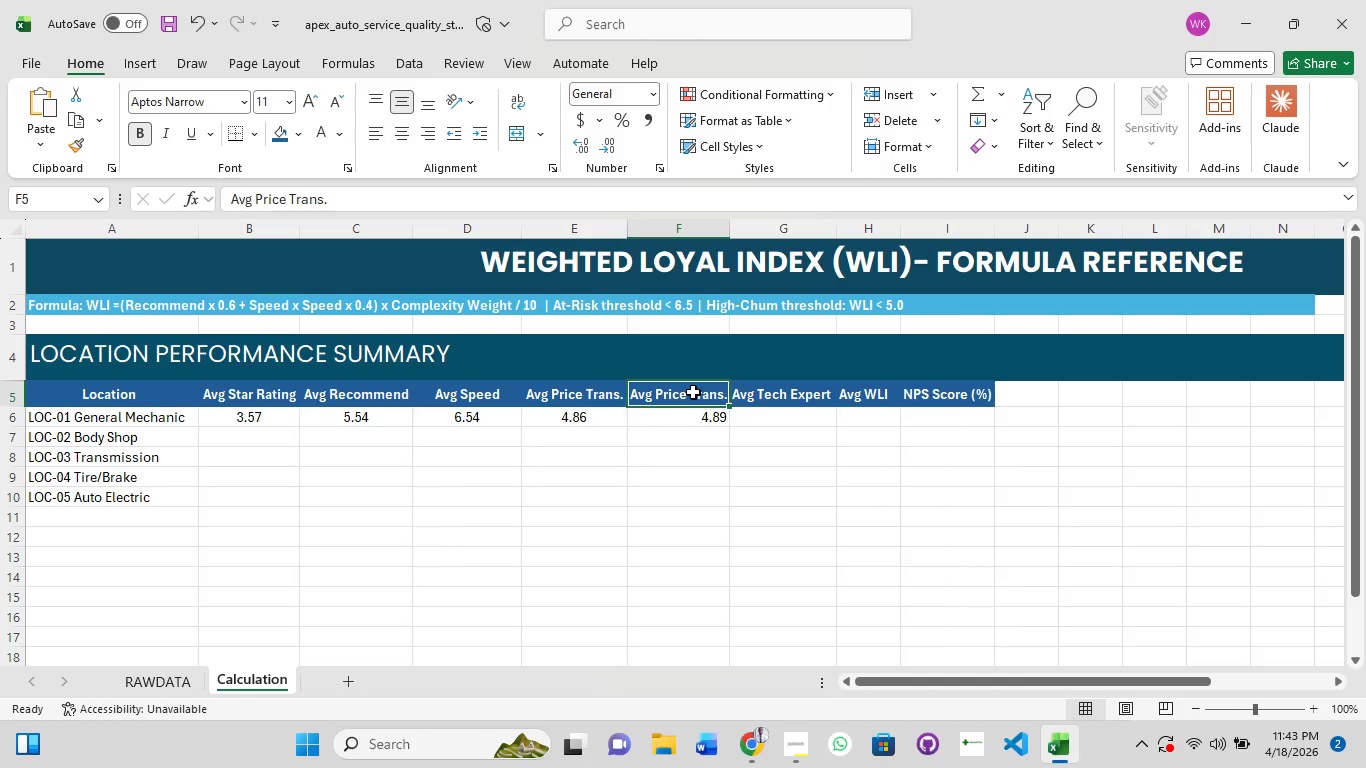 
hold_key(key=ShiftLeft, duration=1.5)
left_click([685, 492])
 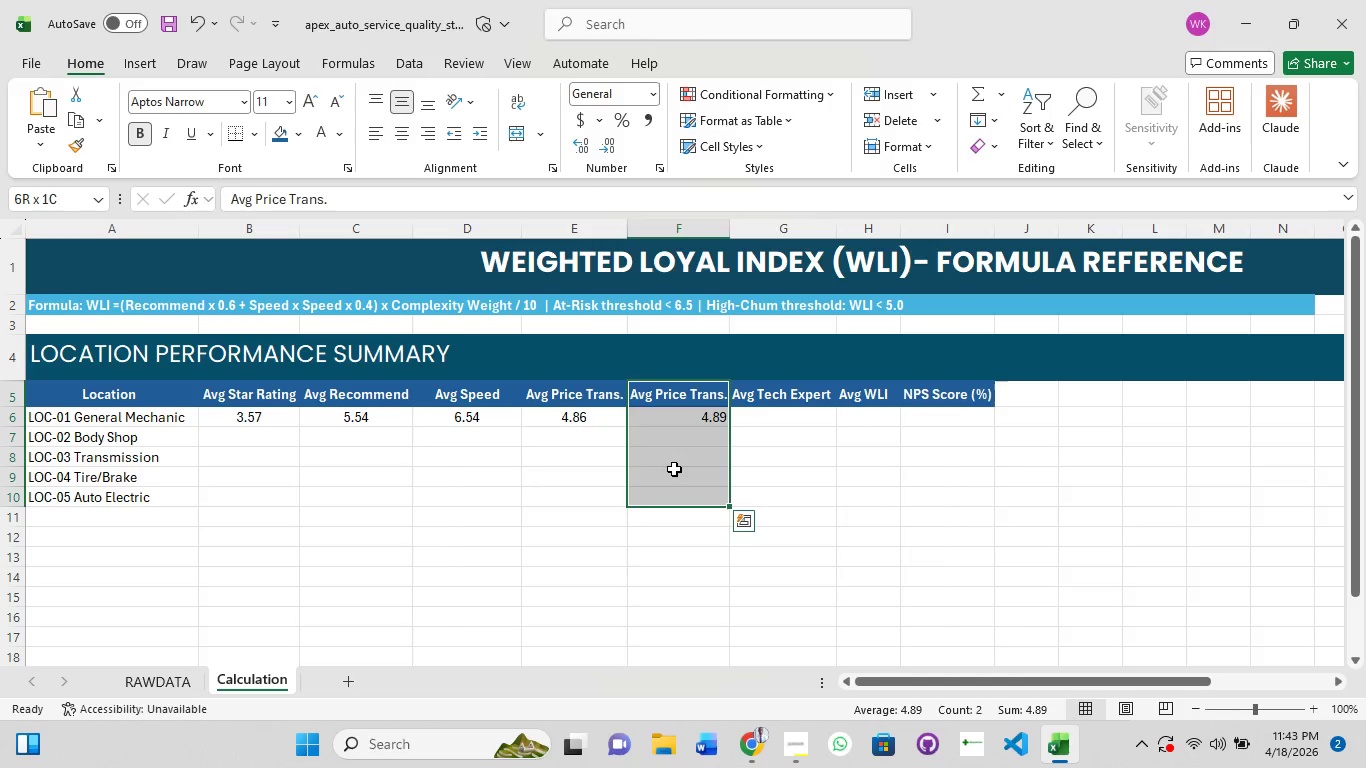 
key(Shift+ShiftLeft)
 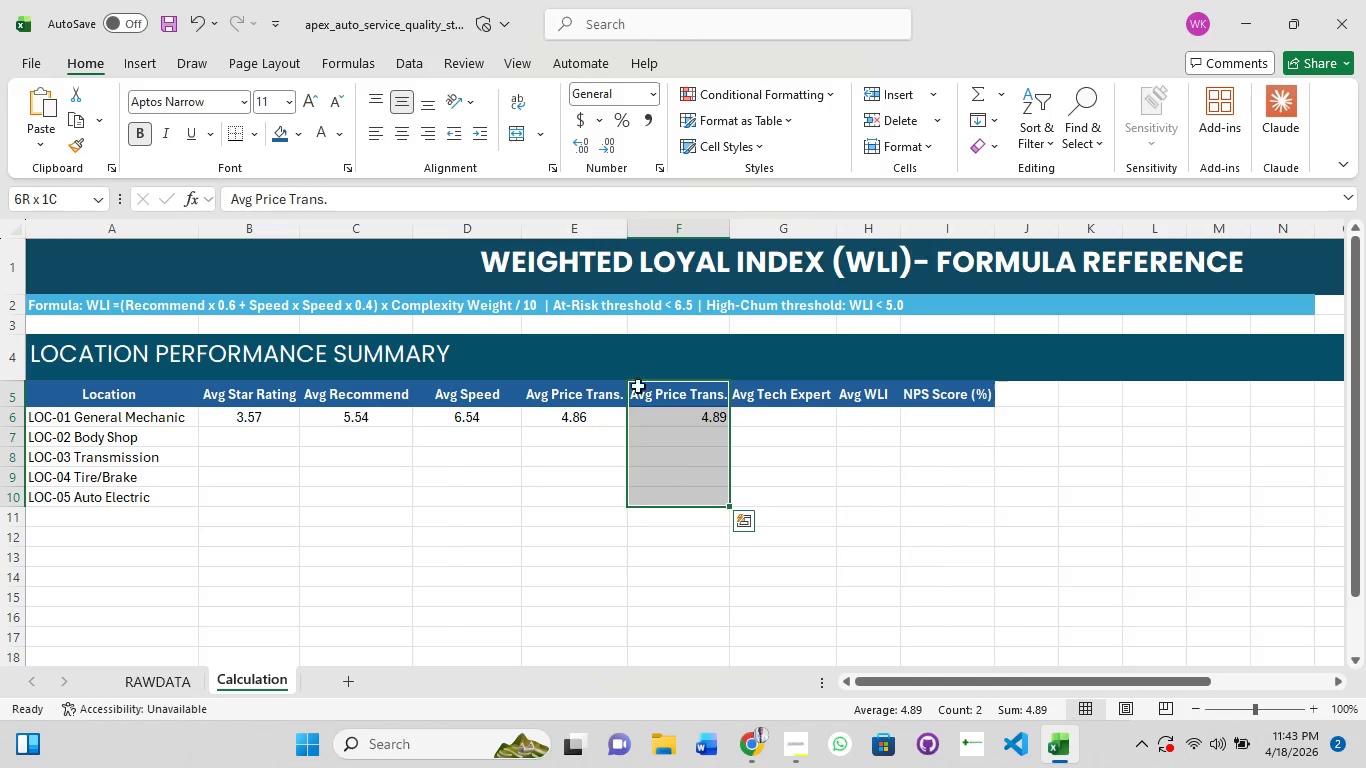 
key(Shift+ShiftLeft)
 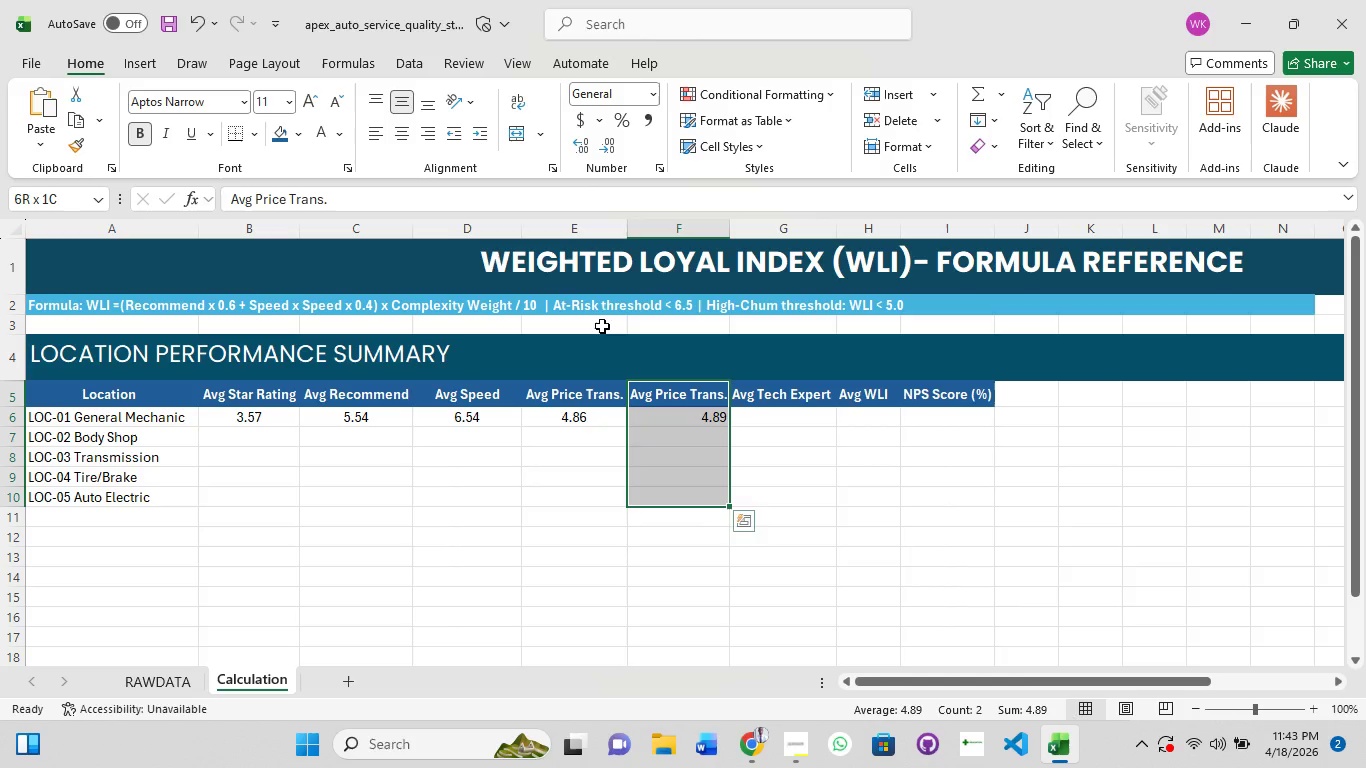 
key(Shift+ShiftLeft)
 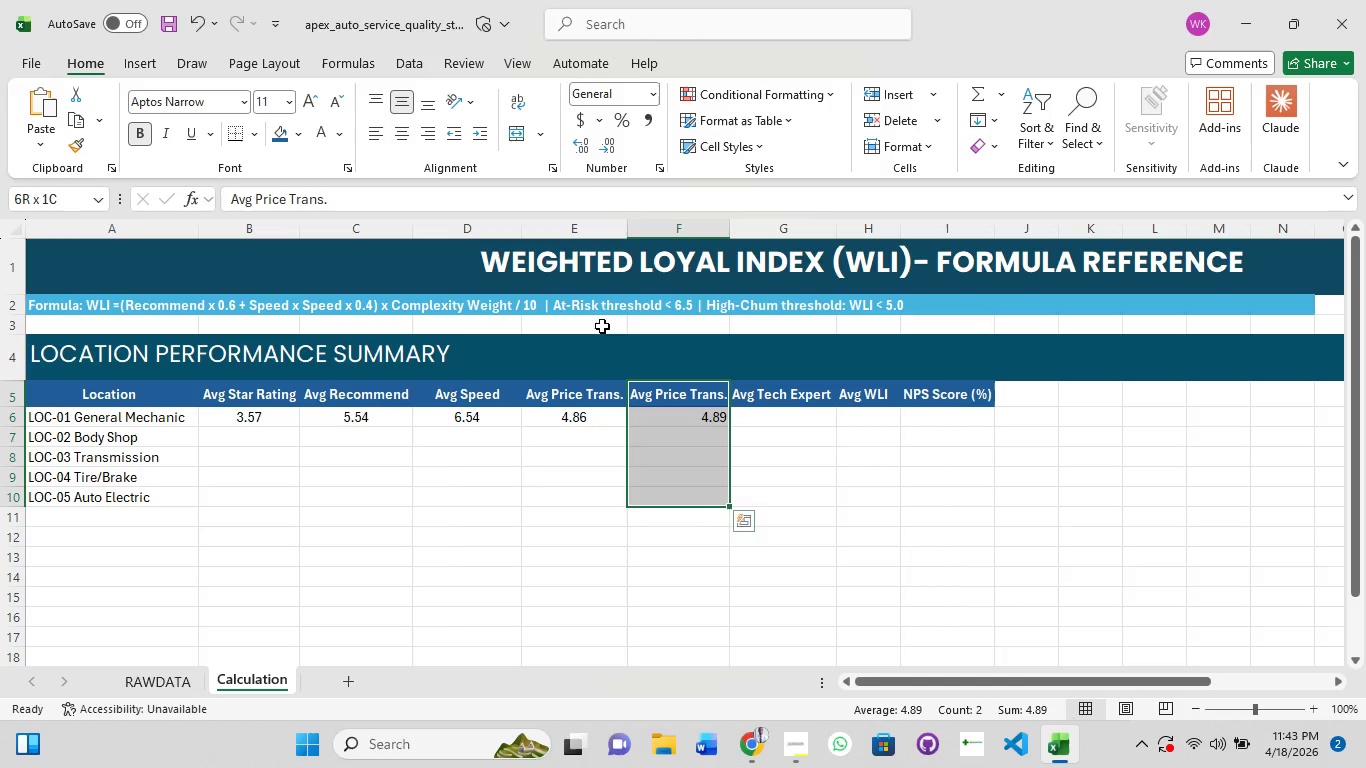 
key(Shift+ShiftLeft)
 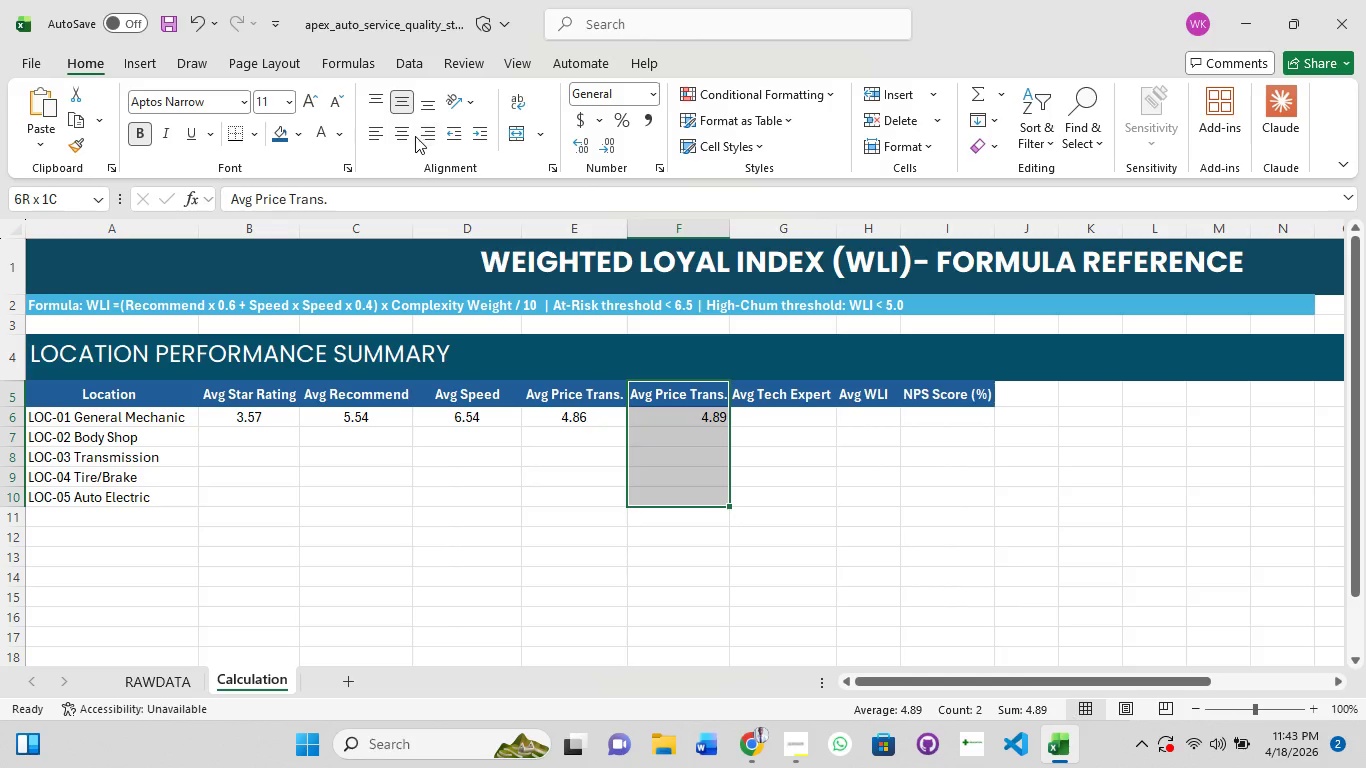 
left_click([405, 137])
 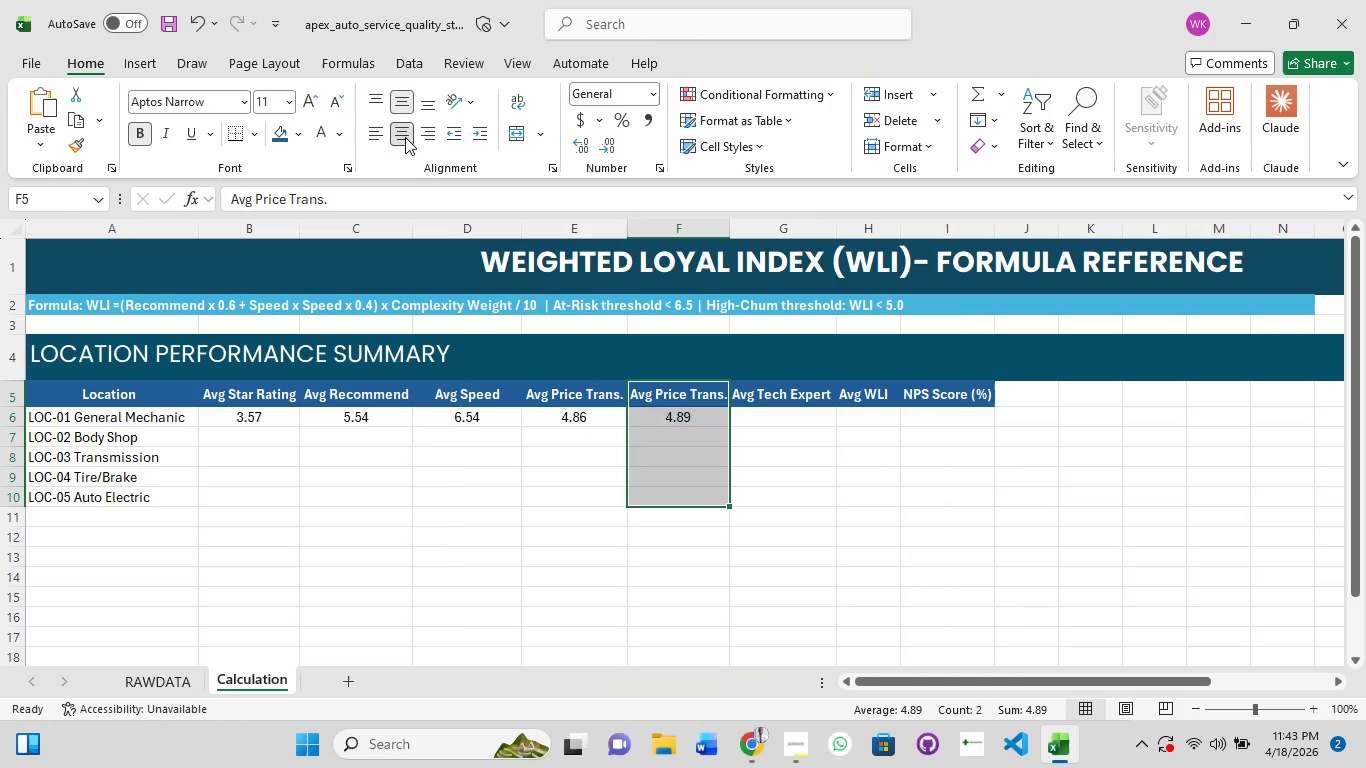 
left_click([405, 137])
 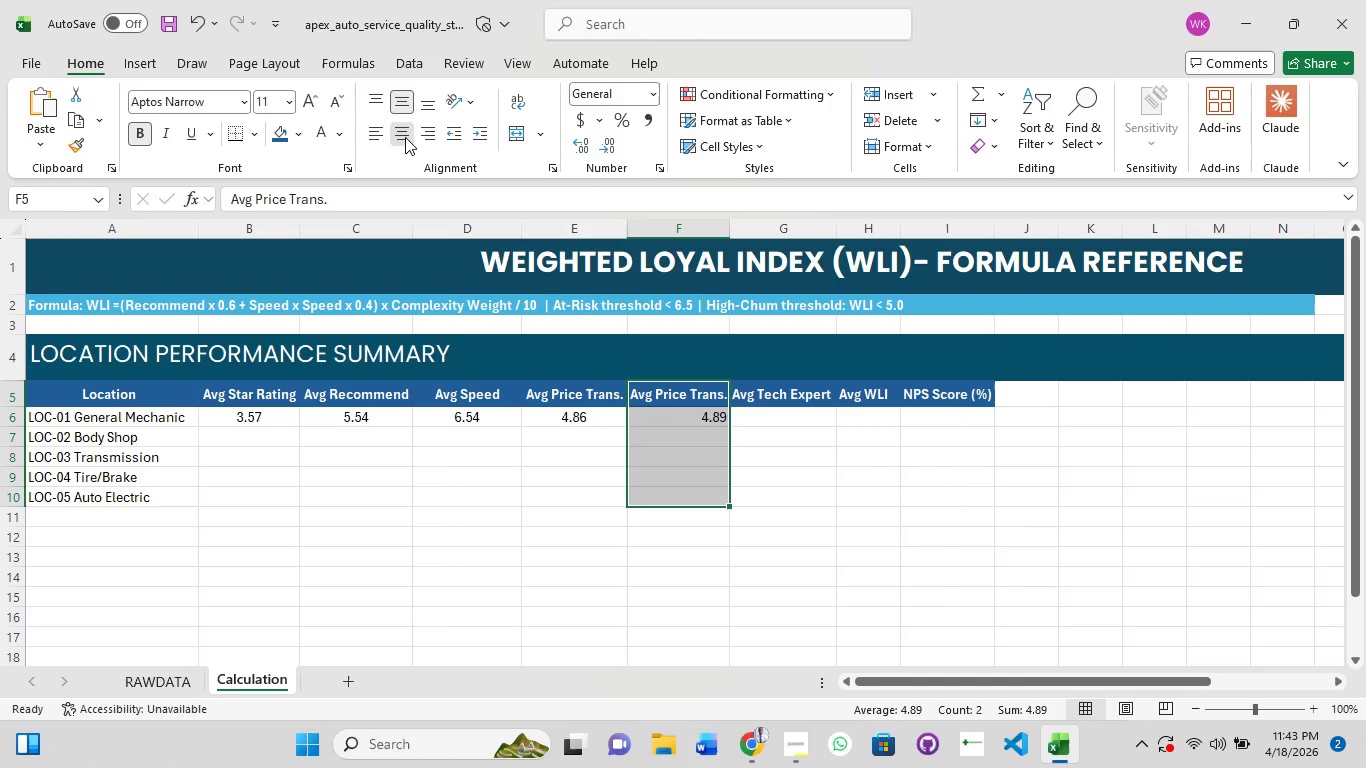 
left_click([405, 137])
 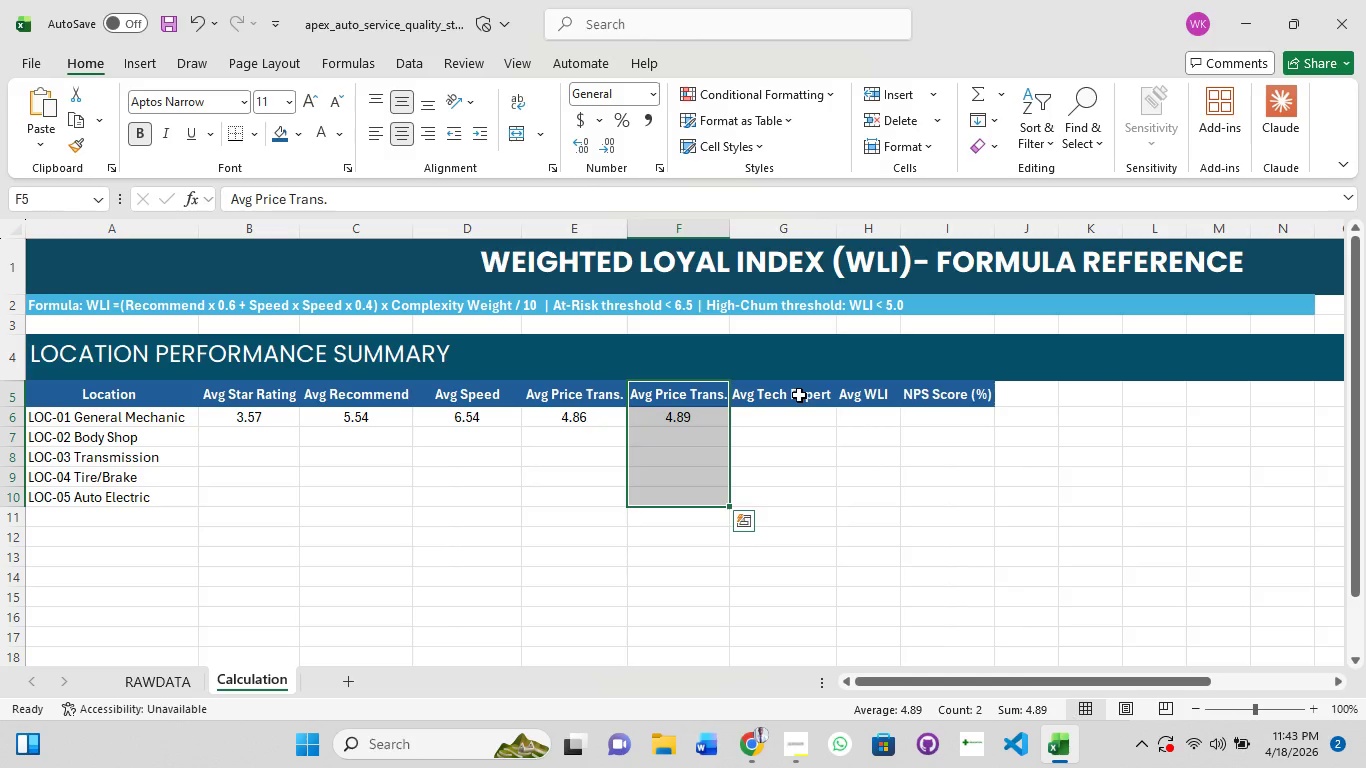 
left_click([799, 395])
 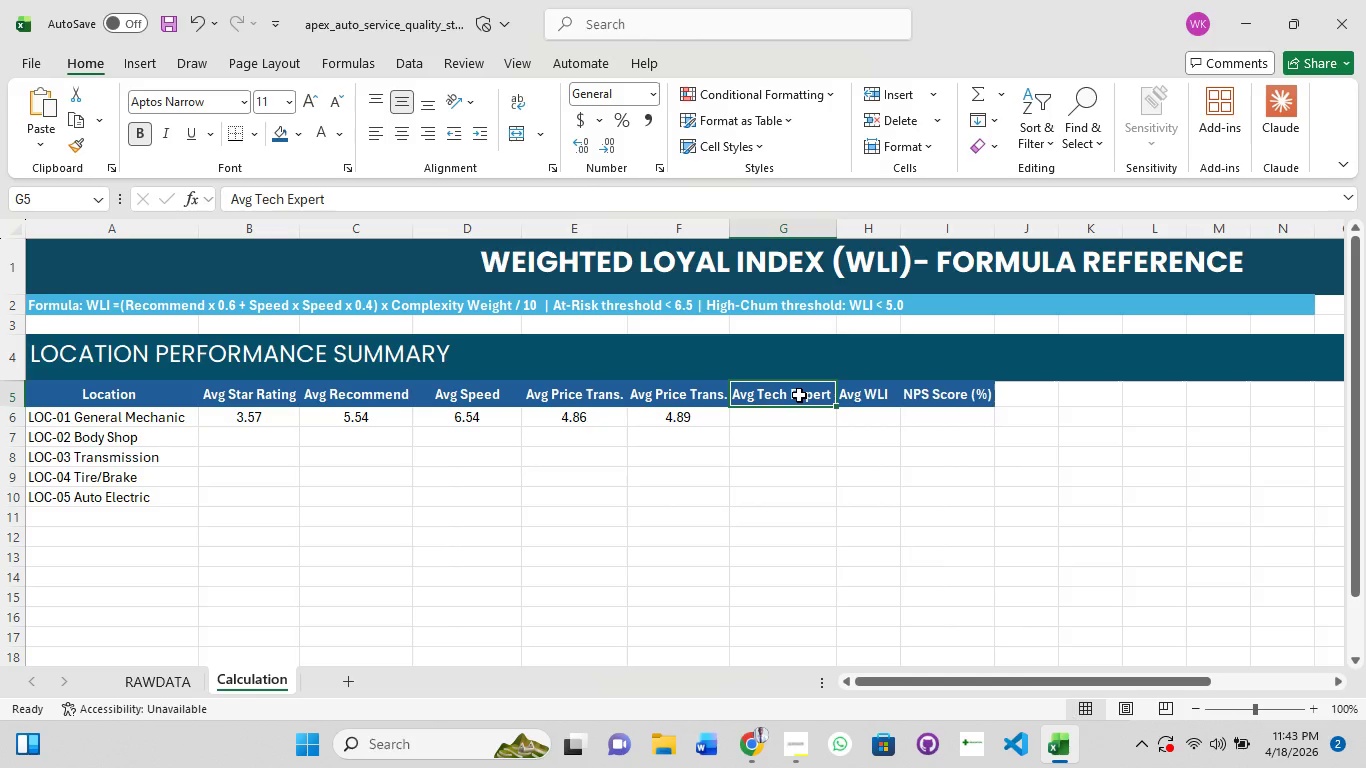 
hold_key(key=ShiftLeft, duration=1.52)
 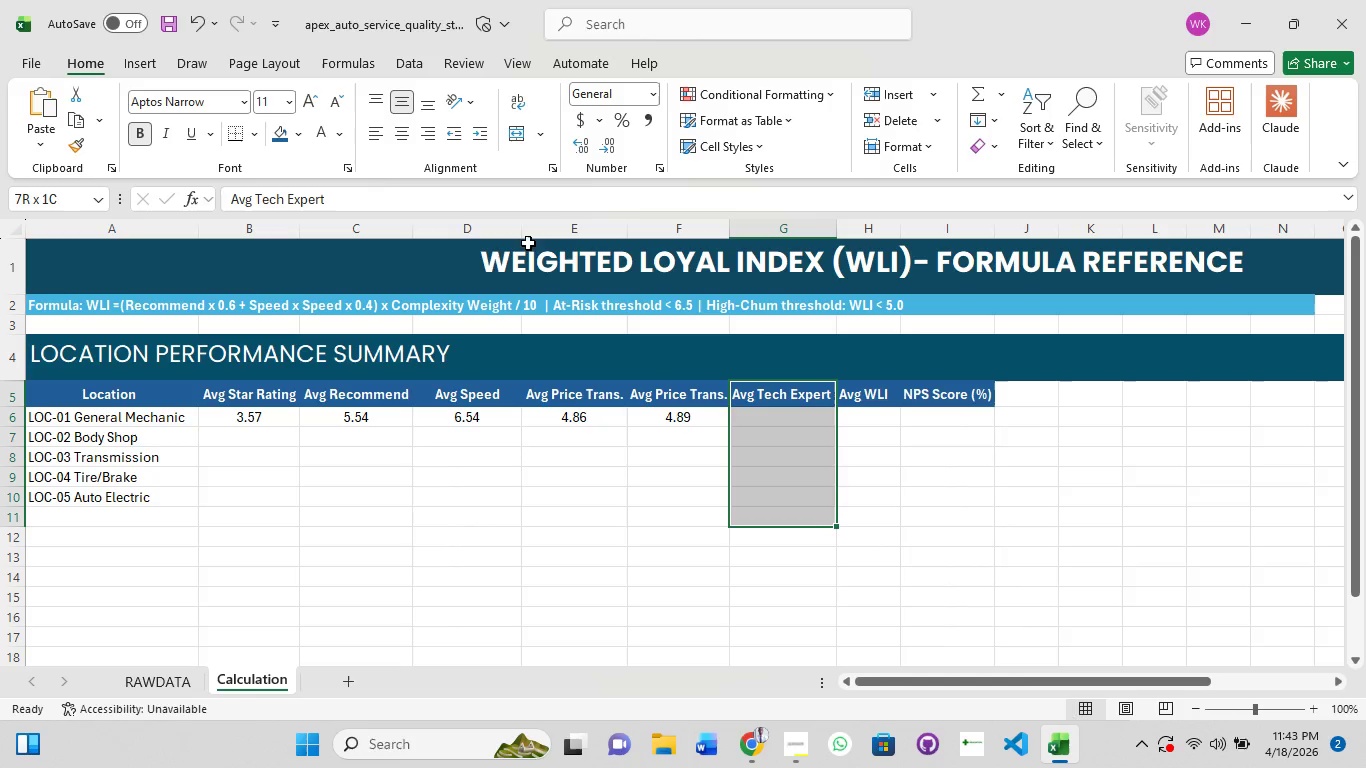 
hold_key(key=ShiftLeft, duration=0.44)
left_click([795, 521])
 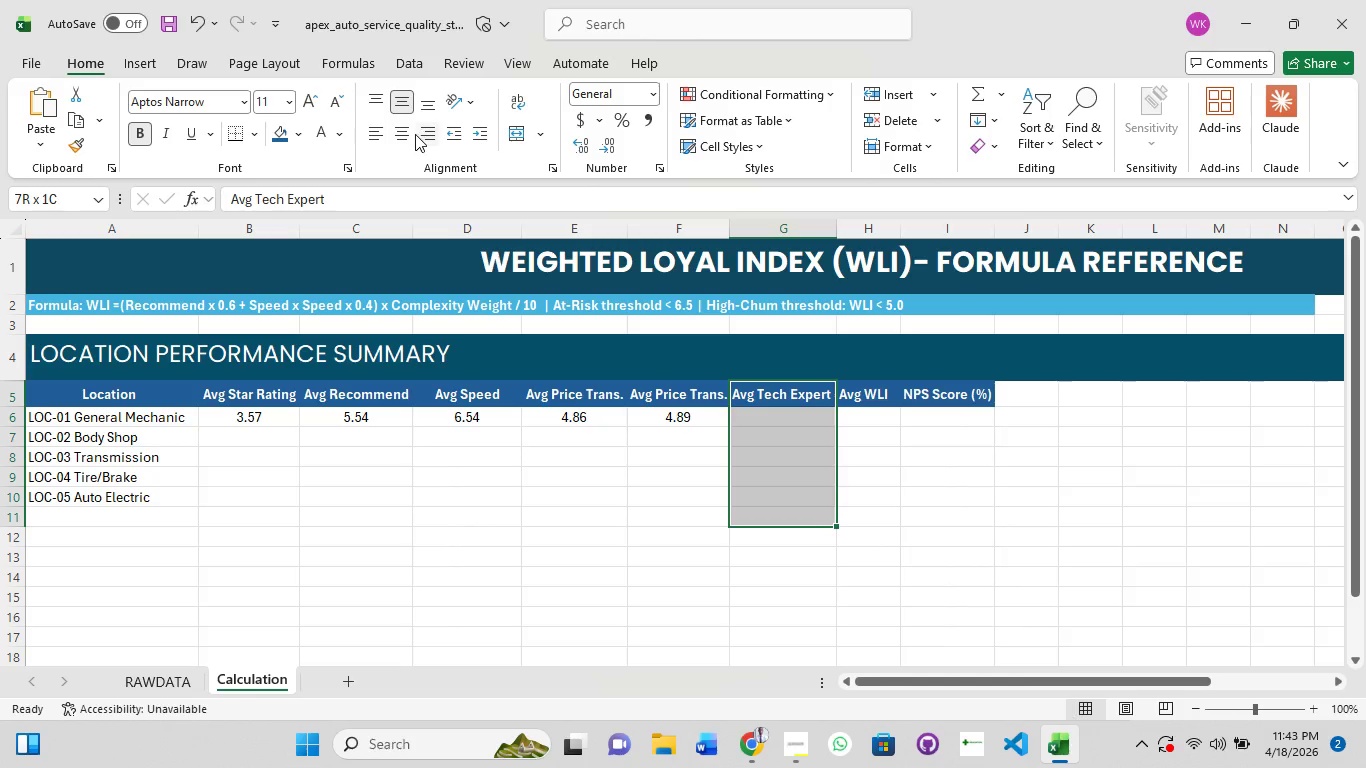 
left_click([405, 134])
 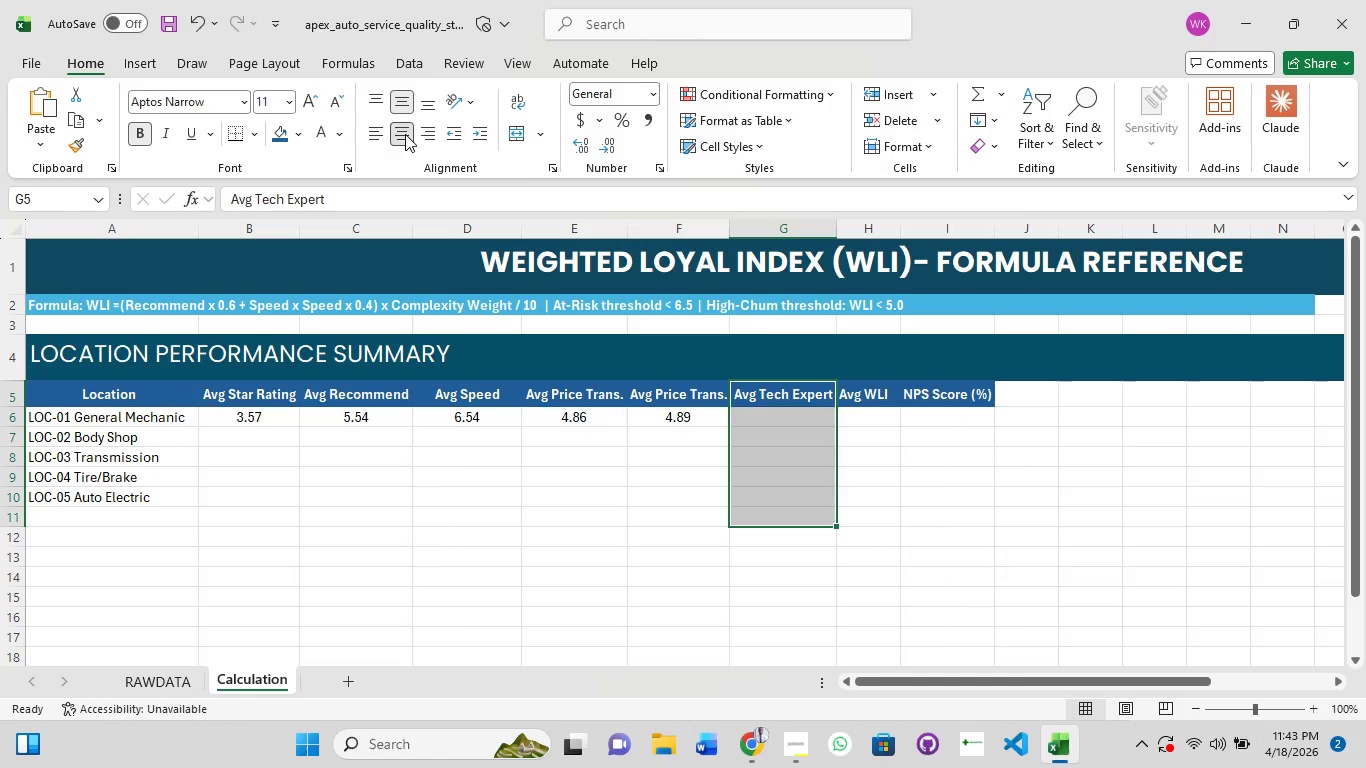 
left_click([405, 134])
 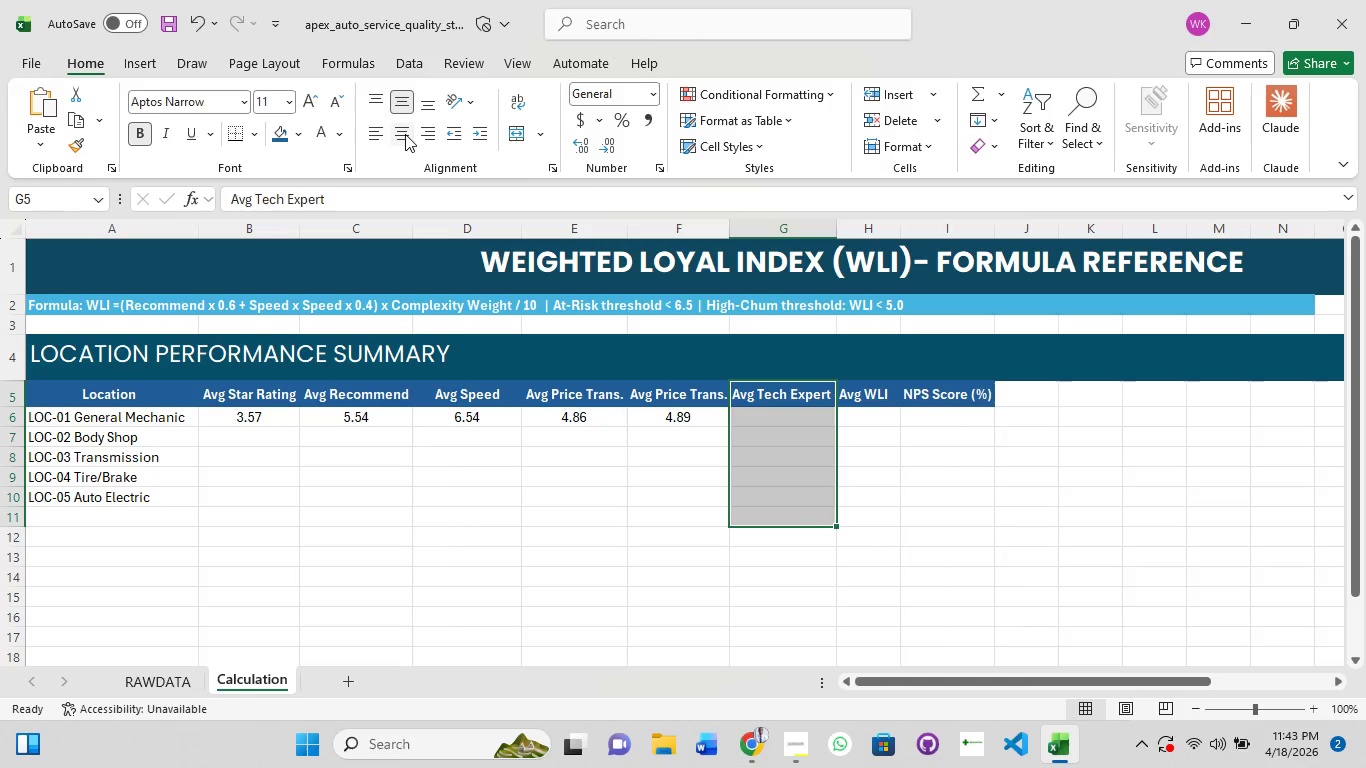 
left_click([405, 134])
 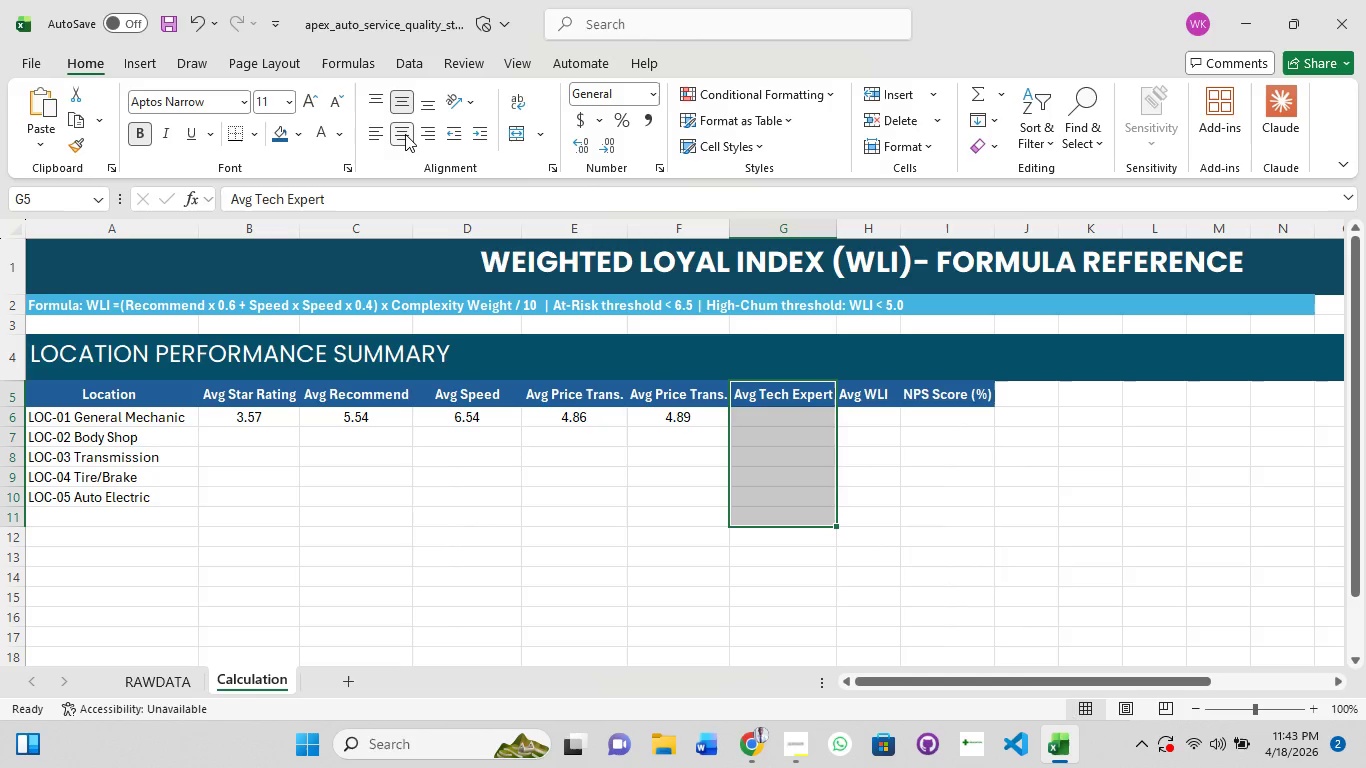 
left_click([405, 134])
 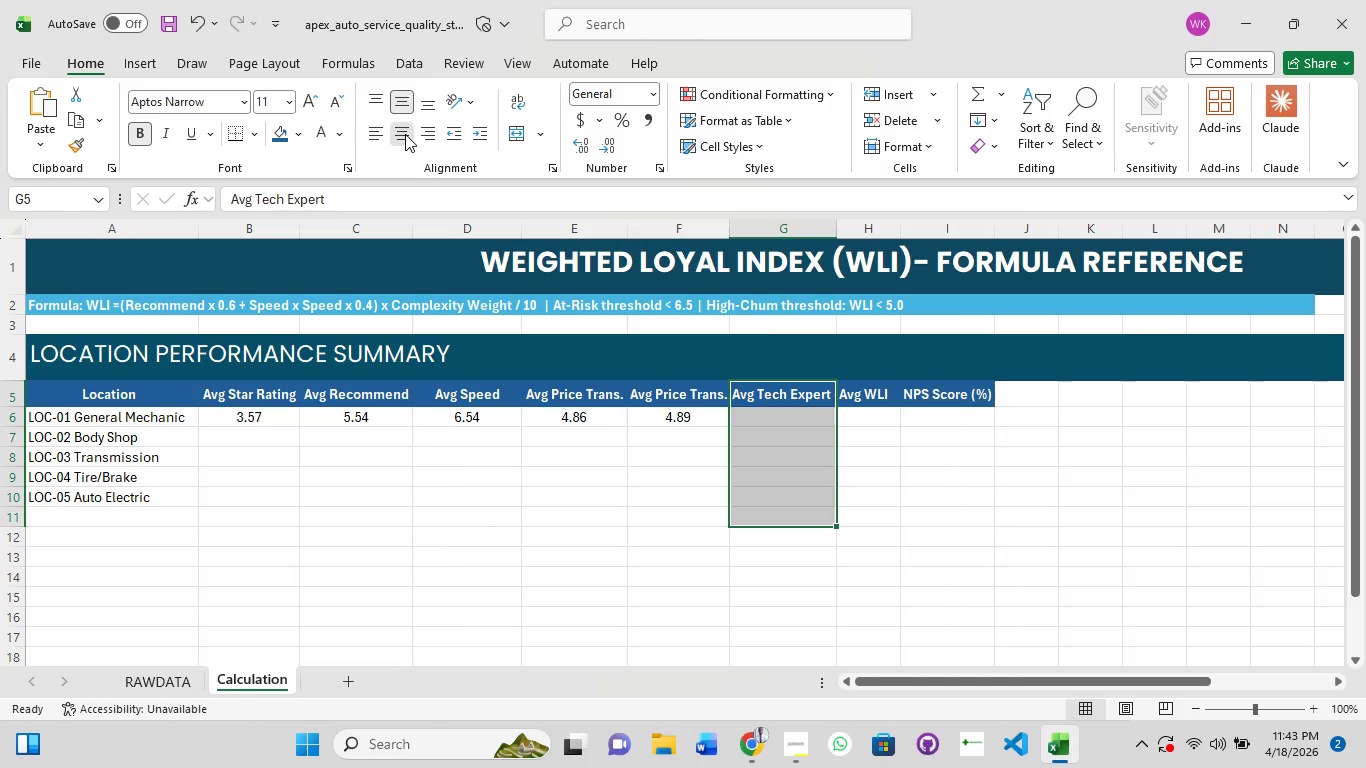 
left_click([405, 134])
 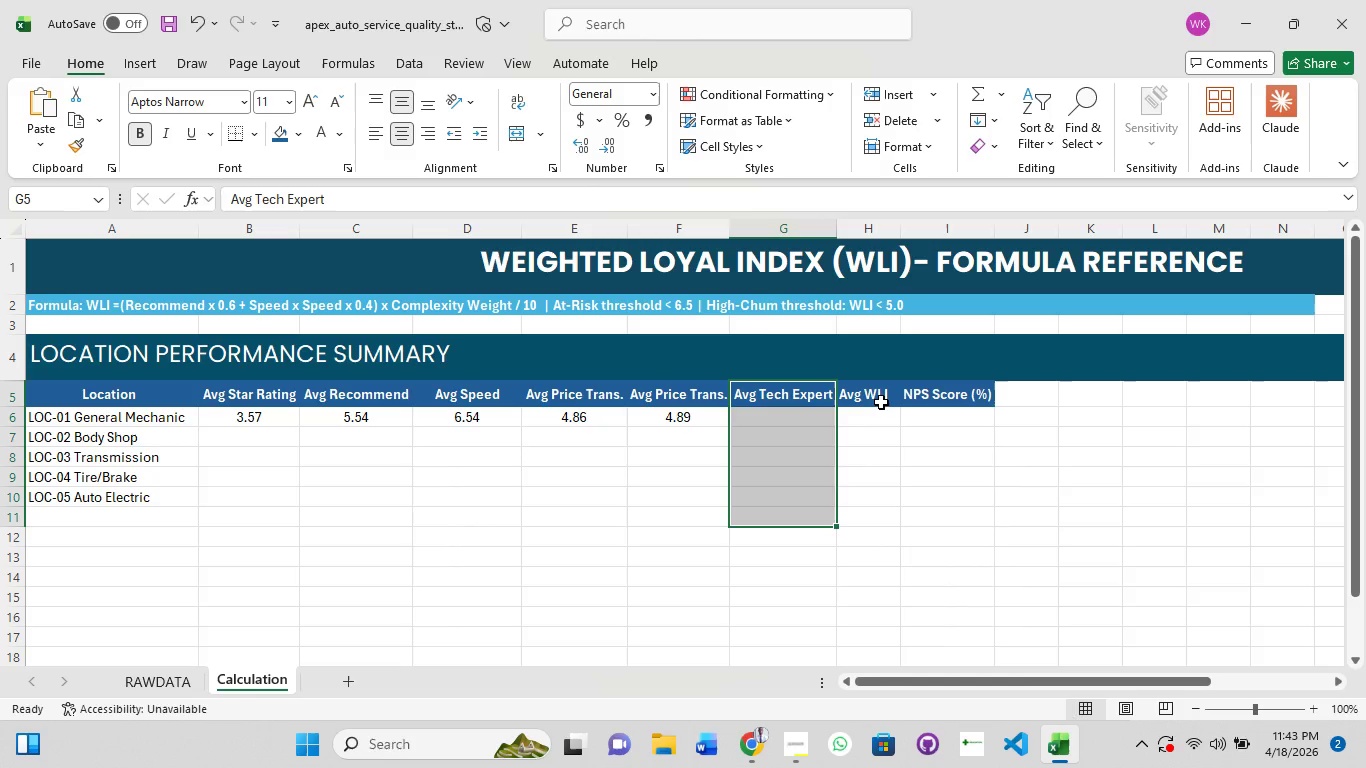 
left_click([880, 401])
 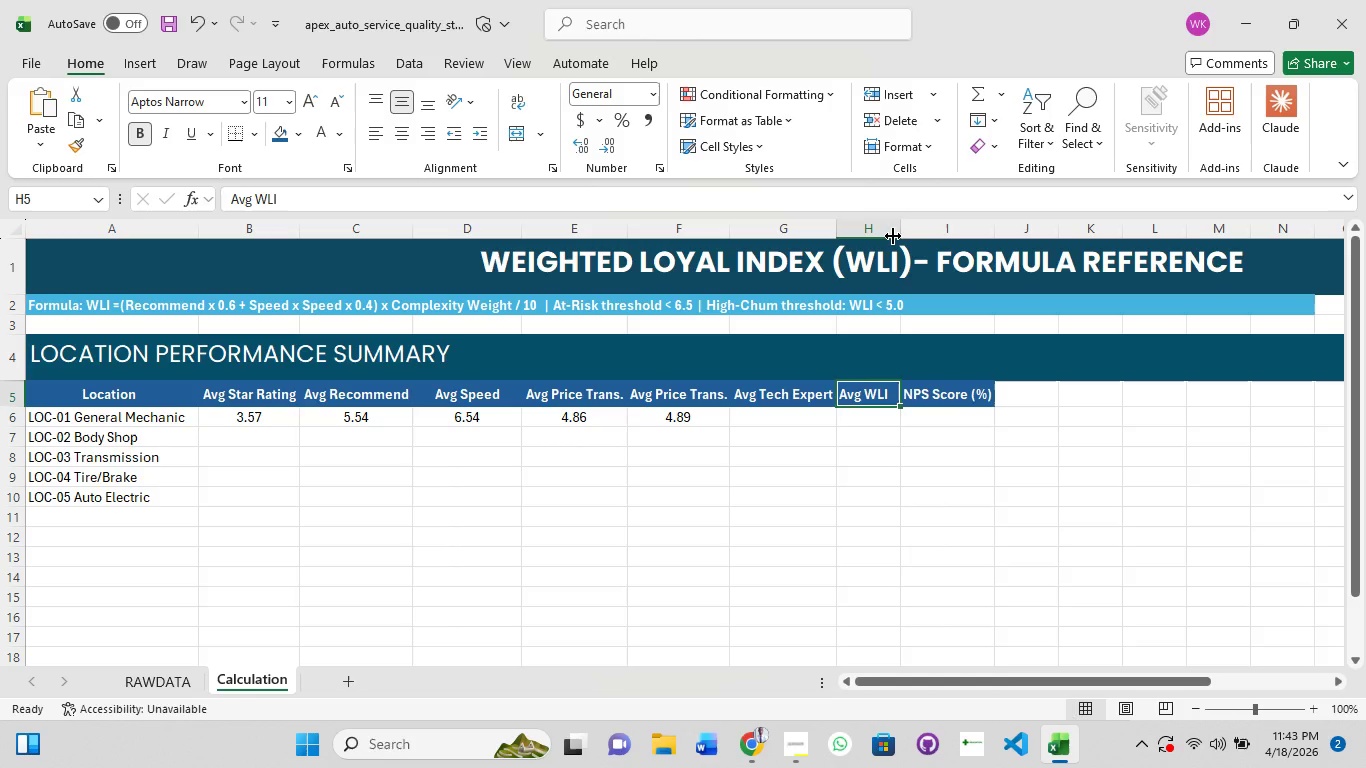 
left_click_drag(start_coordinate=[902, 233], to_coordinate=[919, 233])
 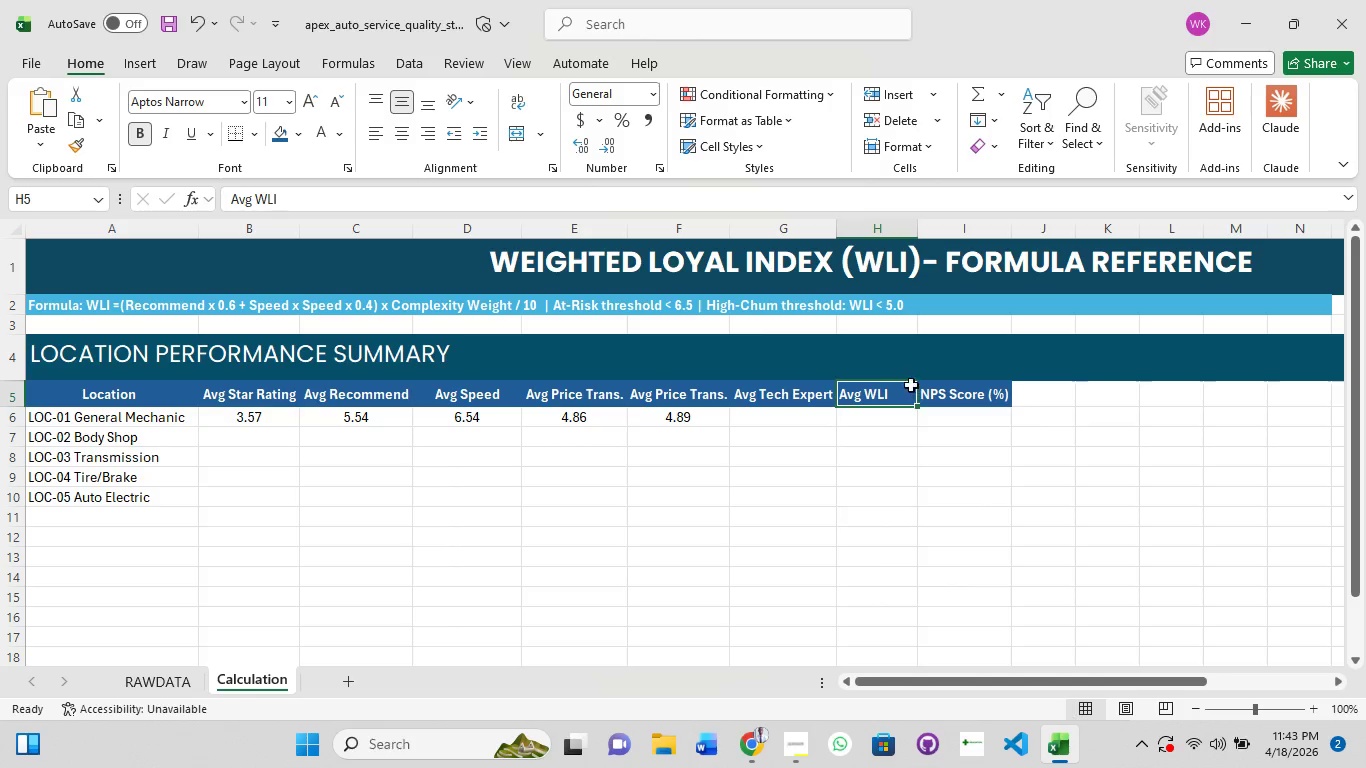 
hold_key(key=ShiftLeft, duration=1.38)
left_click([866, 509])
 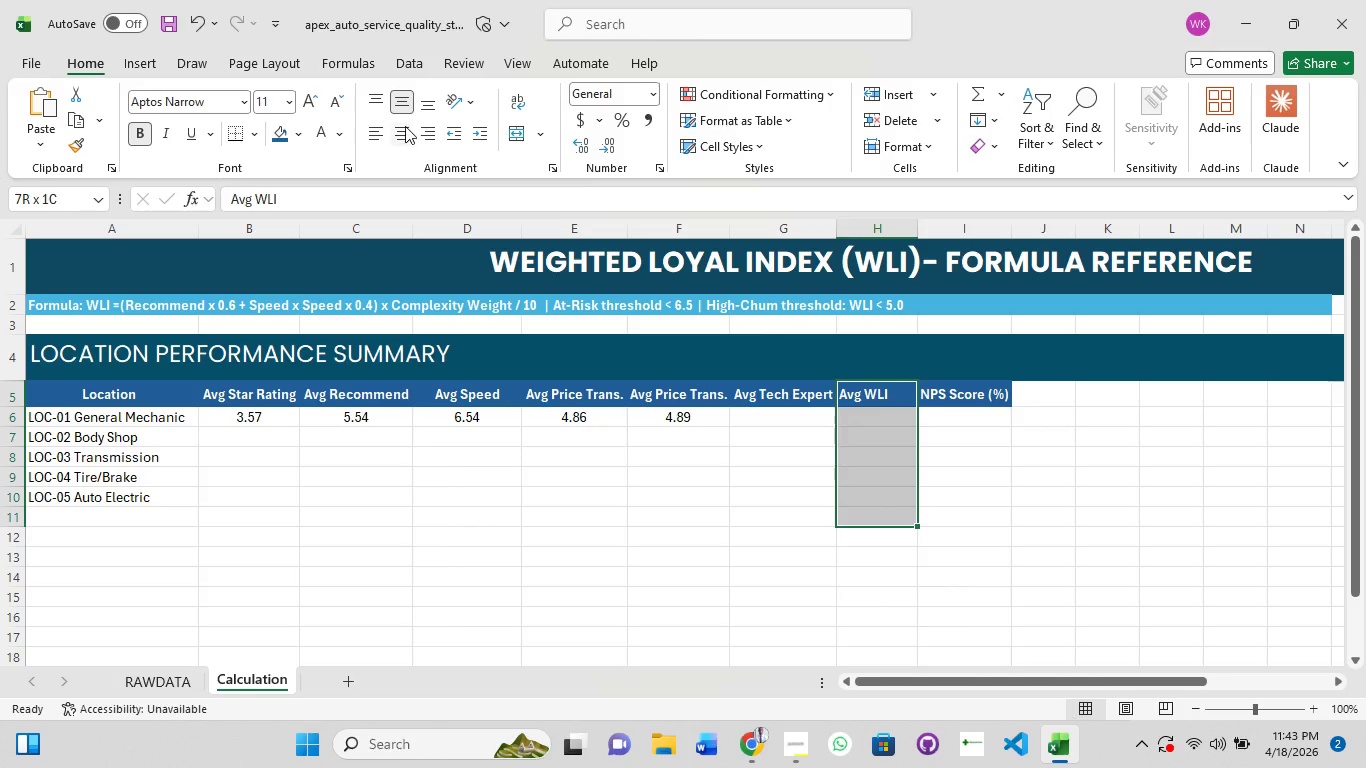 
left_click([405, 133])
 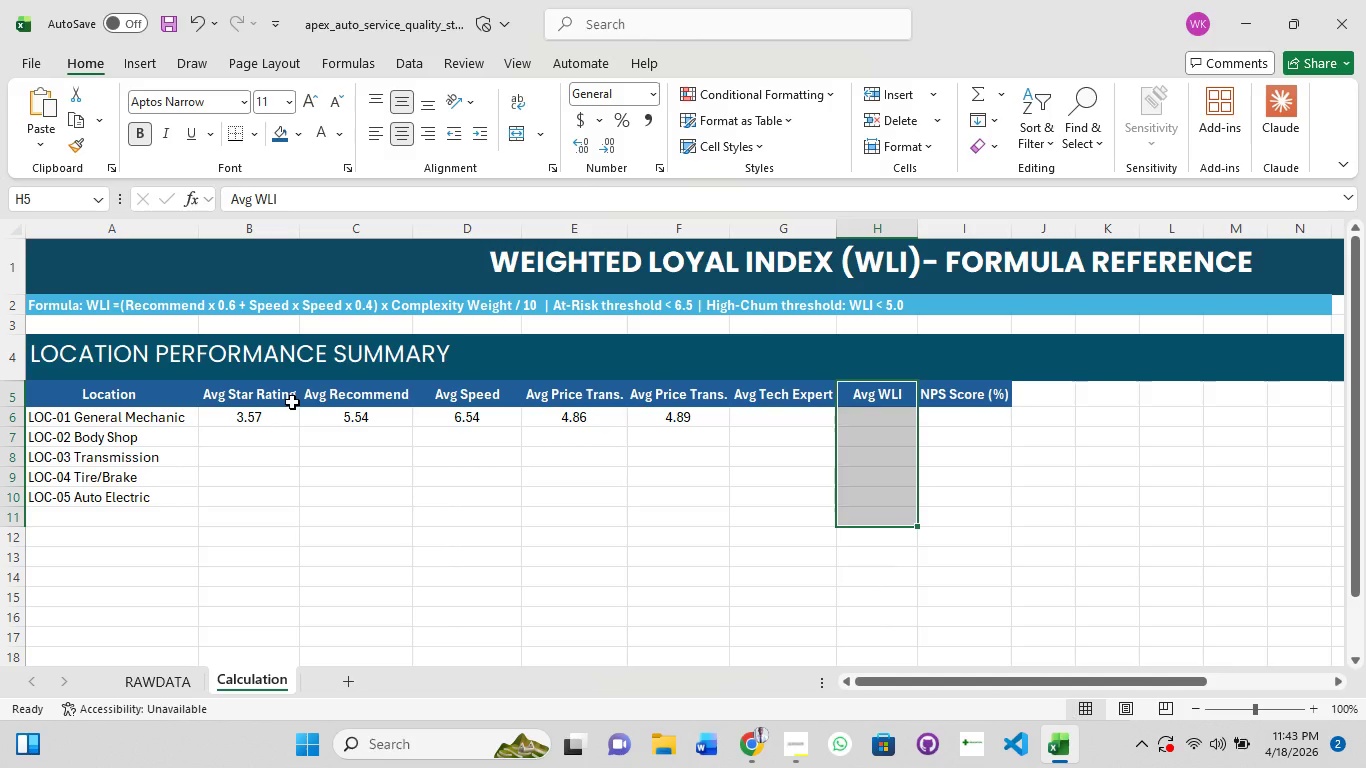 
left_click([257, 419])
 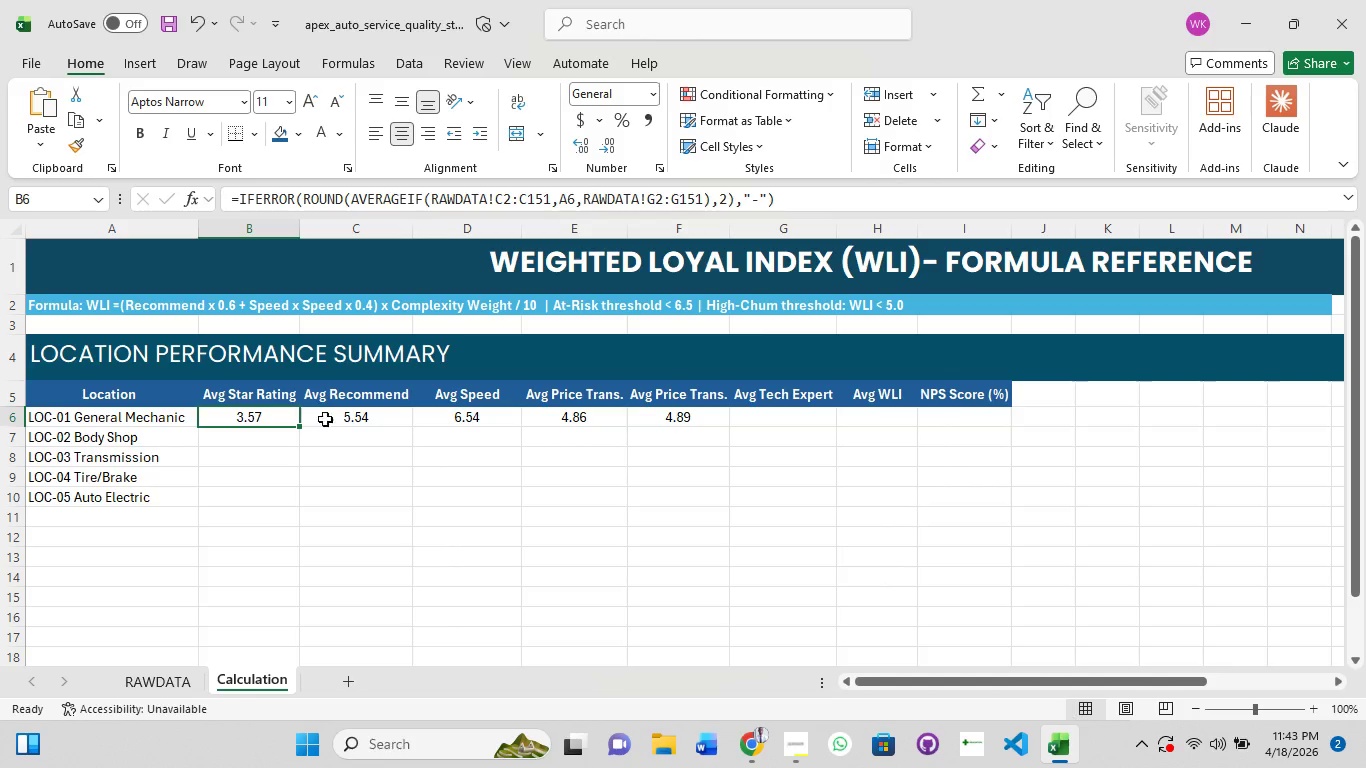 
left_click([358, 420])
 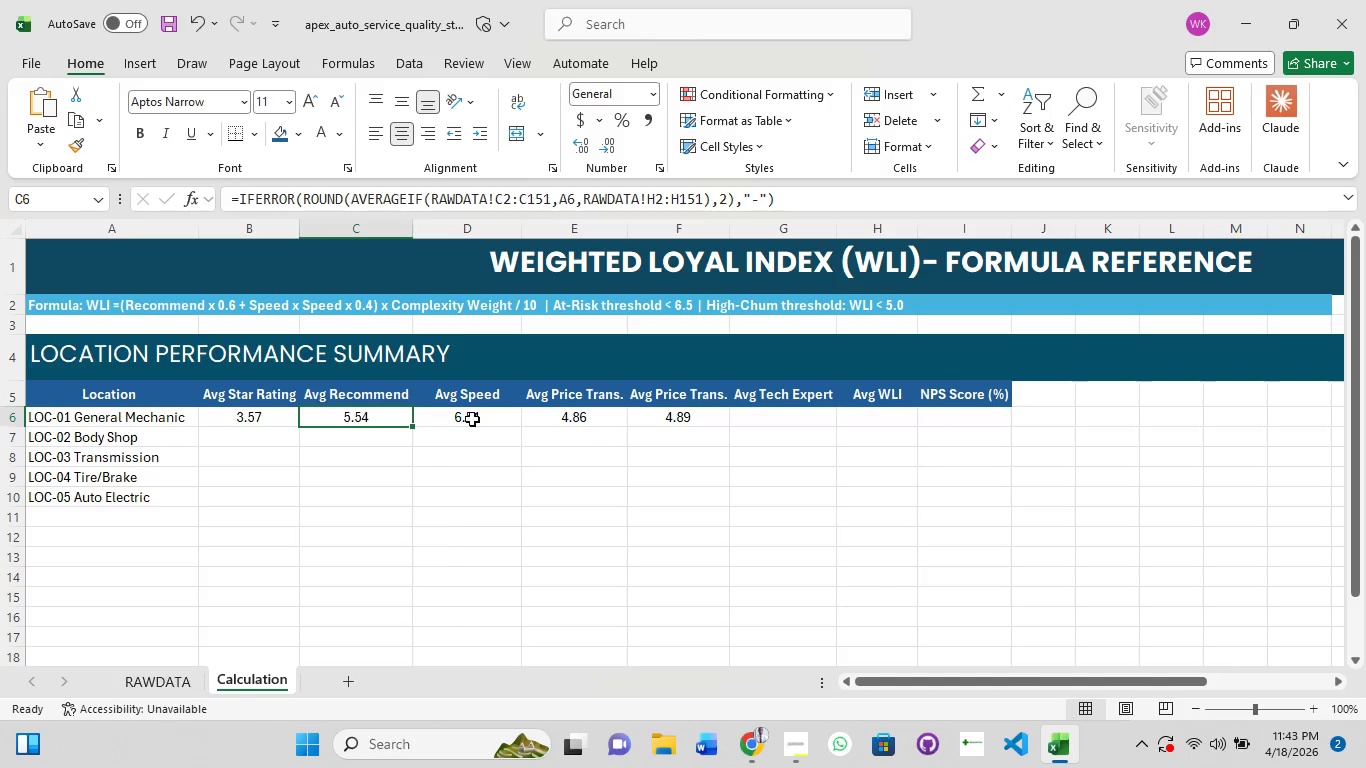 
left_click([472, 419])
 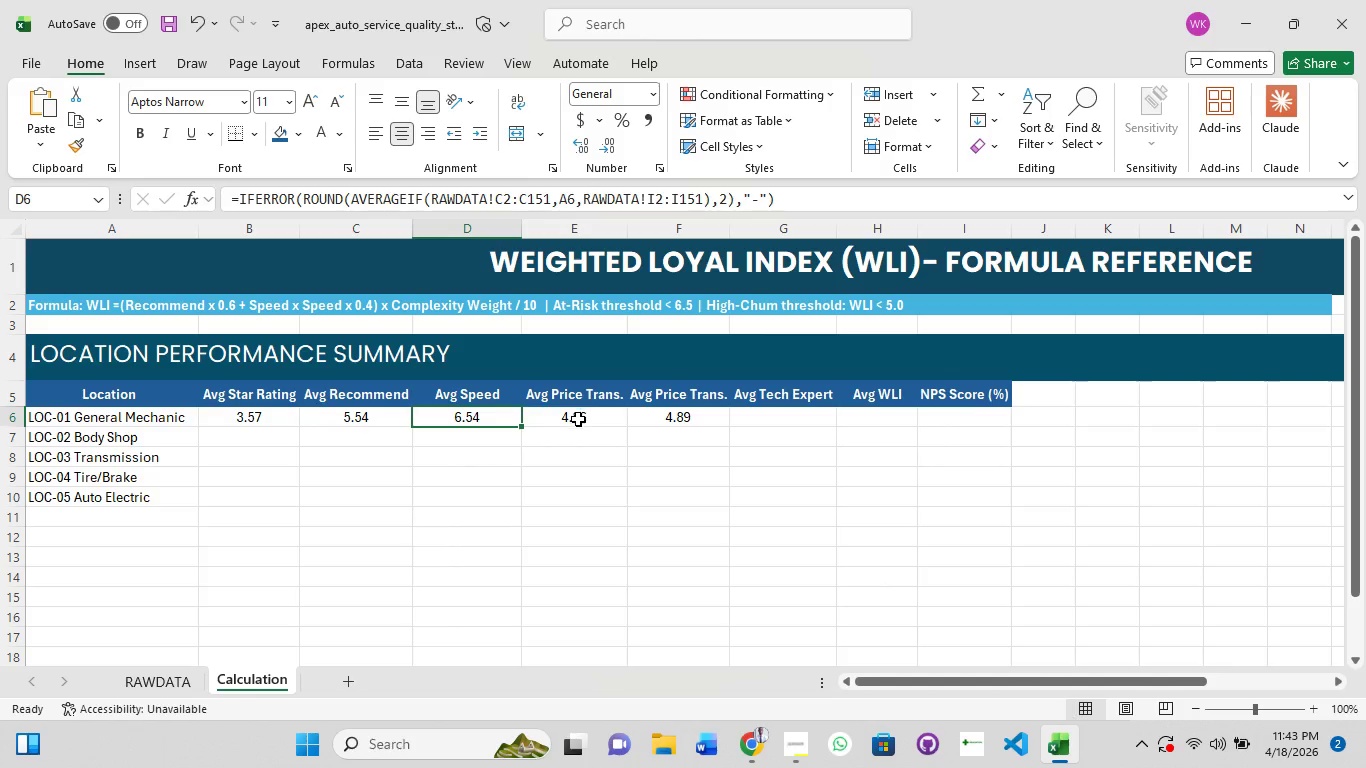 
left_click([578, 419])
 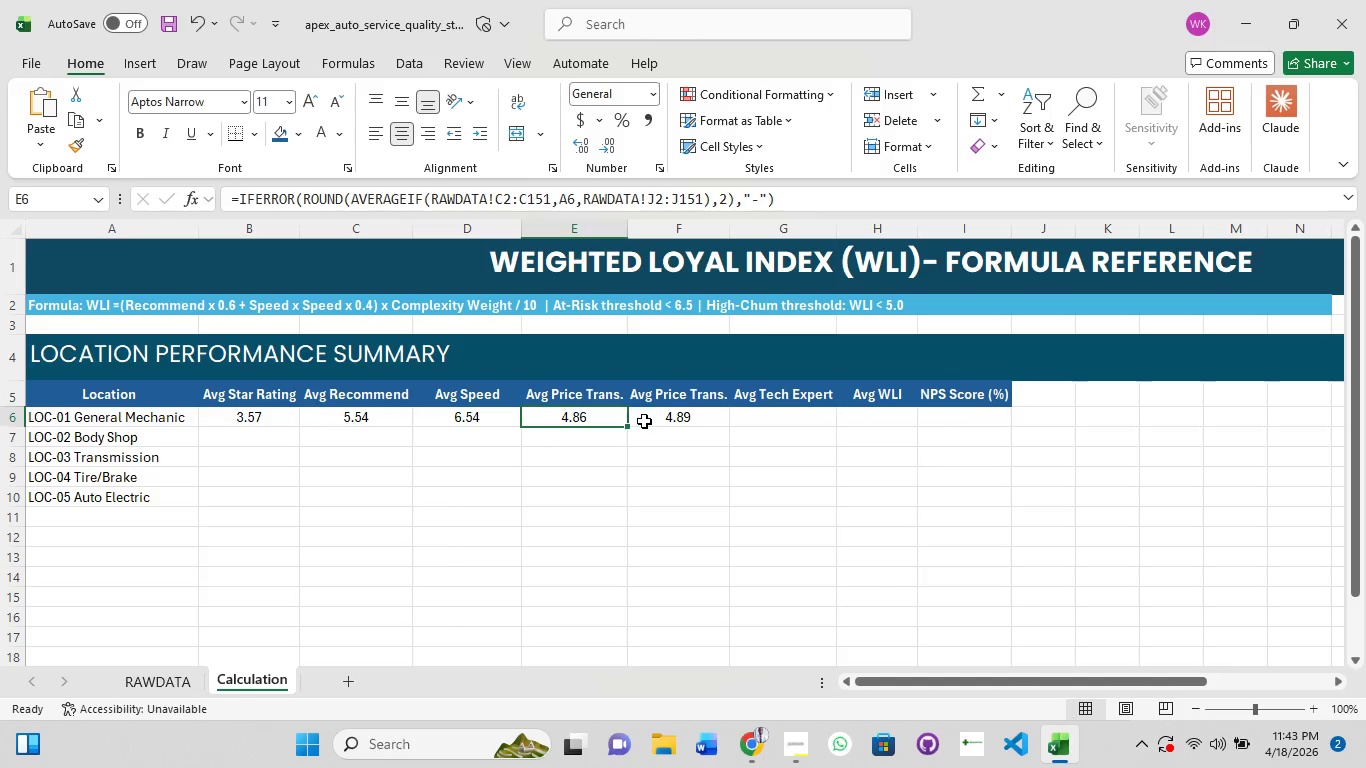 
left_click([644, 421])
 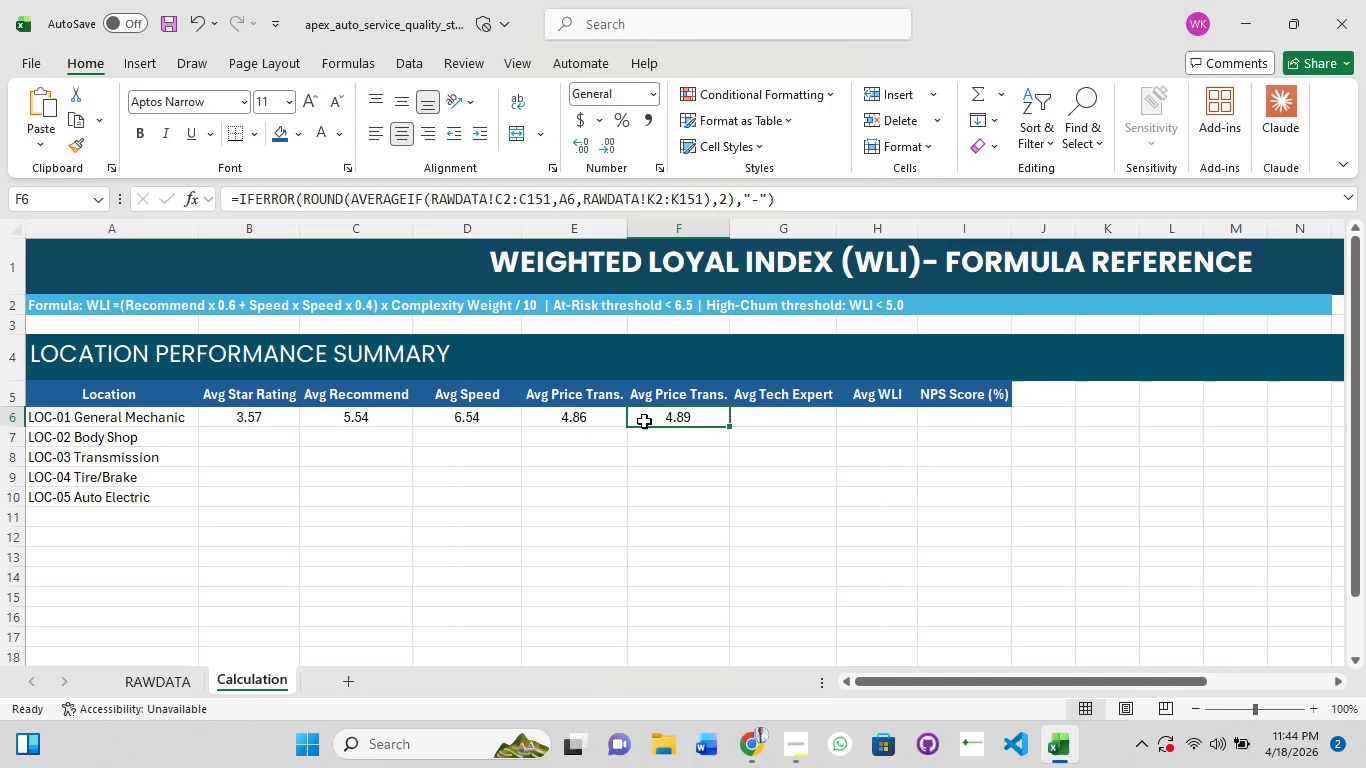 
wait(14.75)
 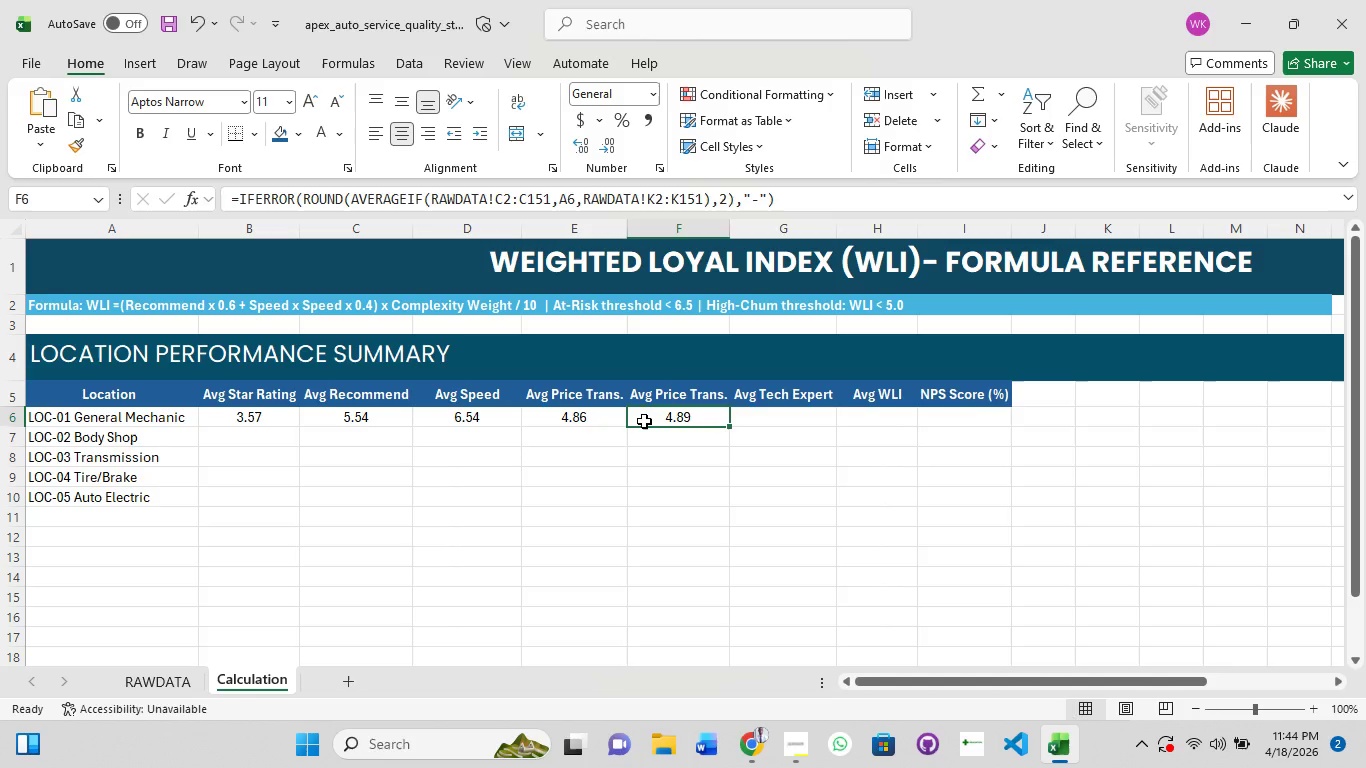 
key(Backspace)
 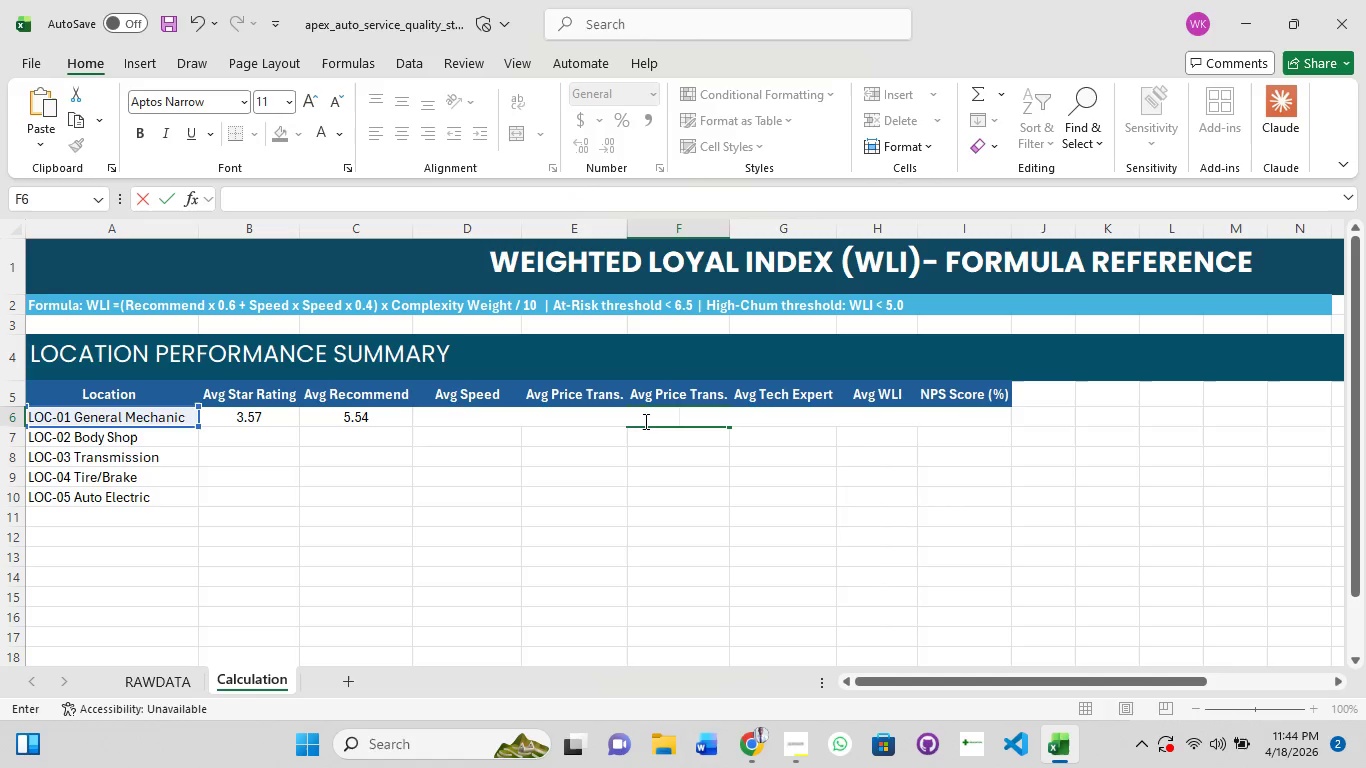 
key(Control+Z)
 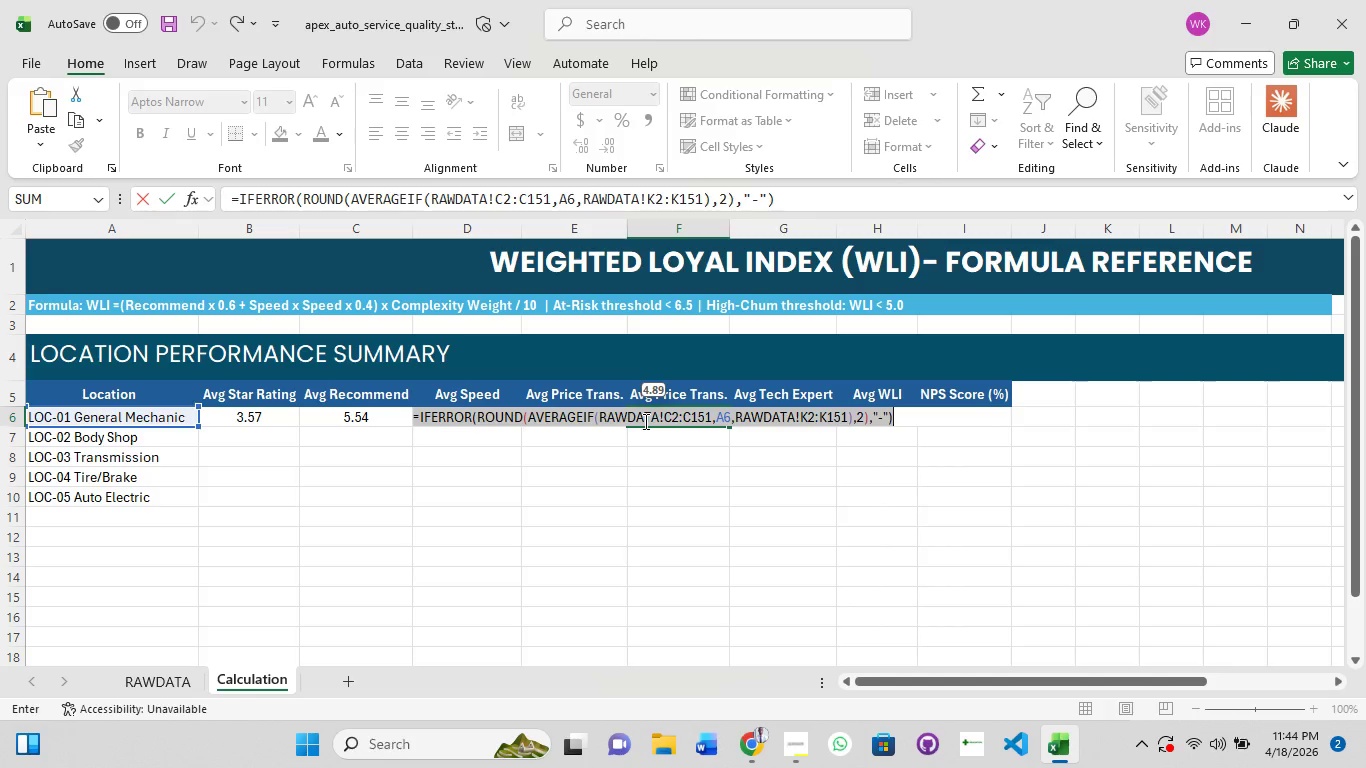 
key(Escape)
 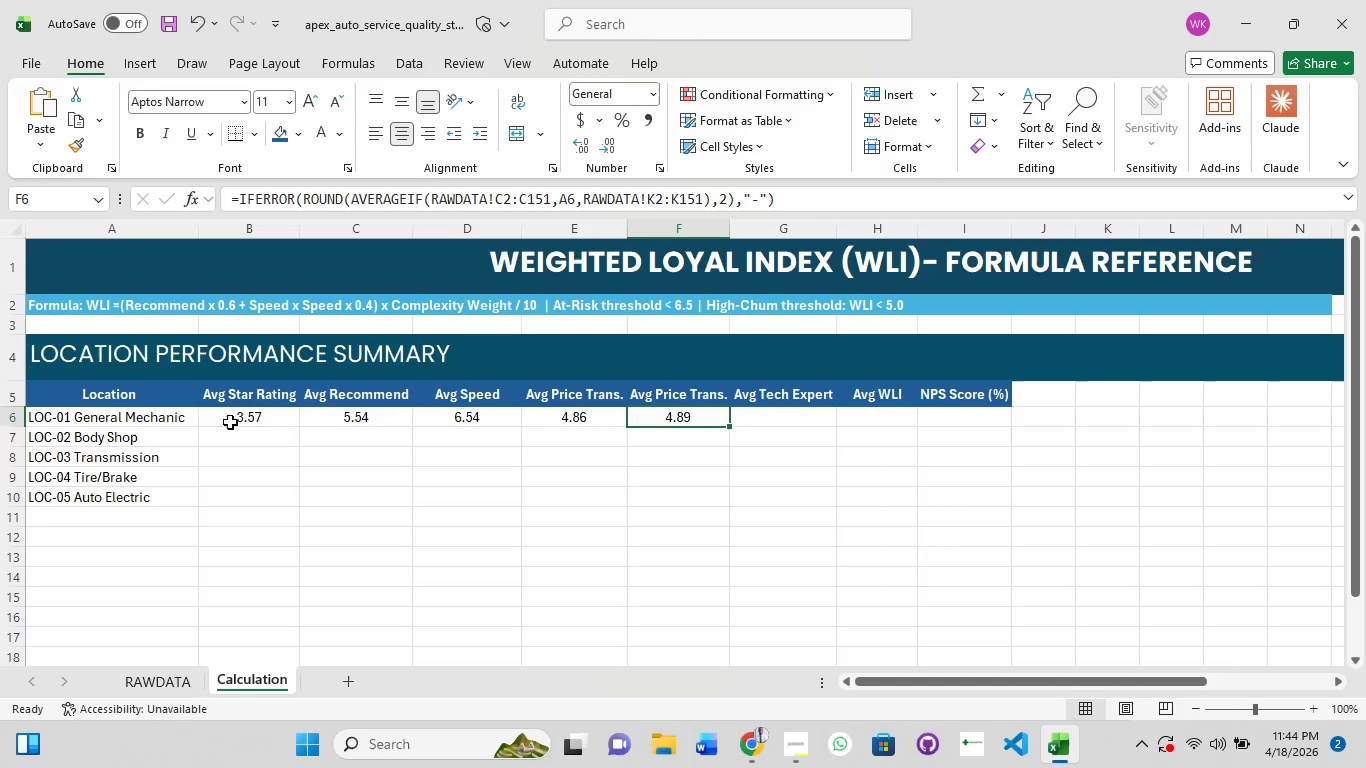 
left_click([229, 419])
 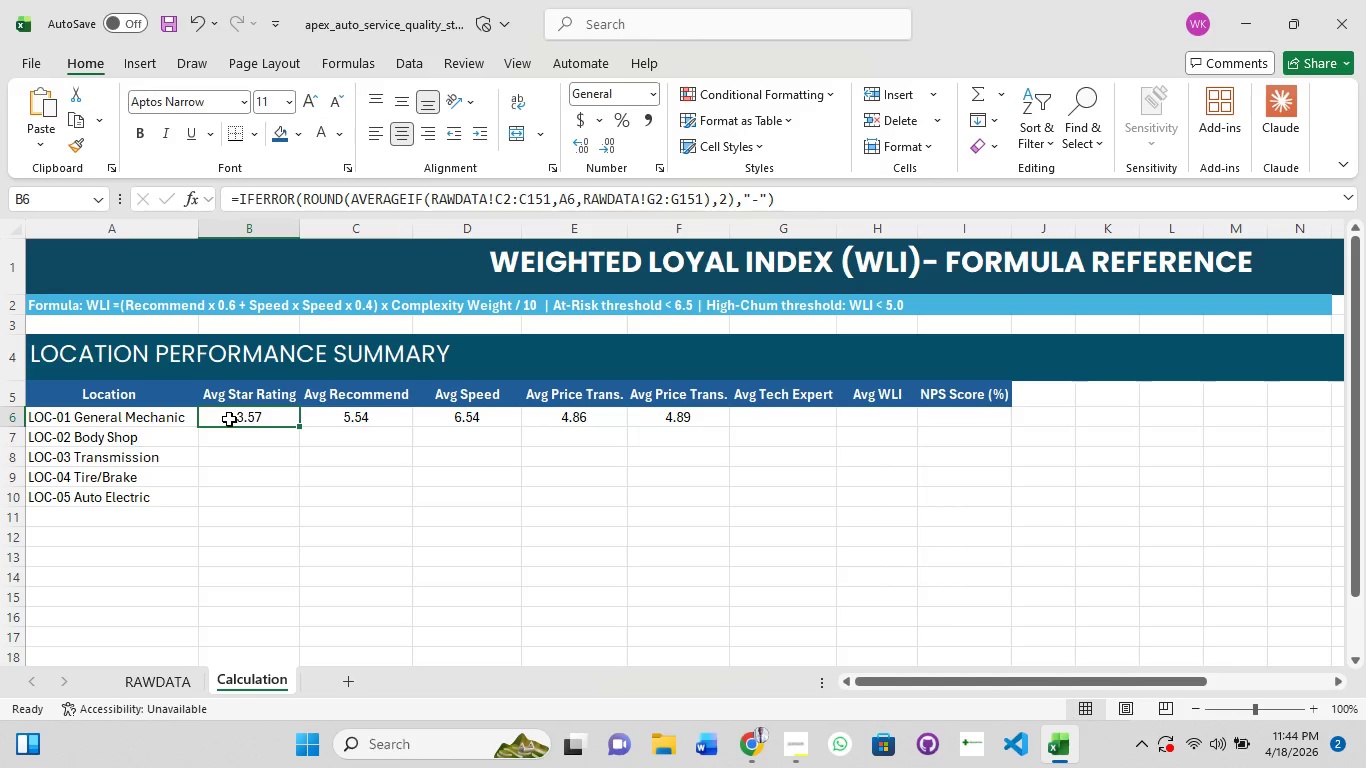 
wait(16.12)
 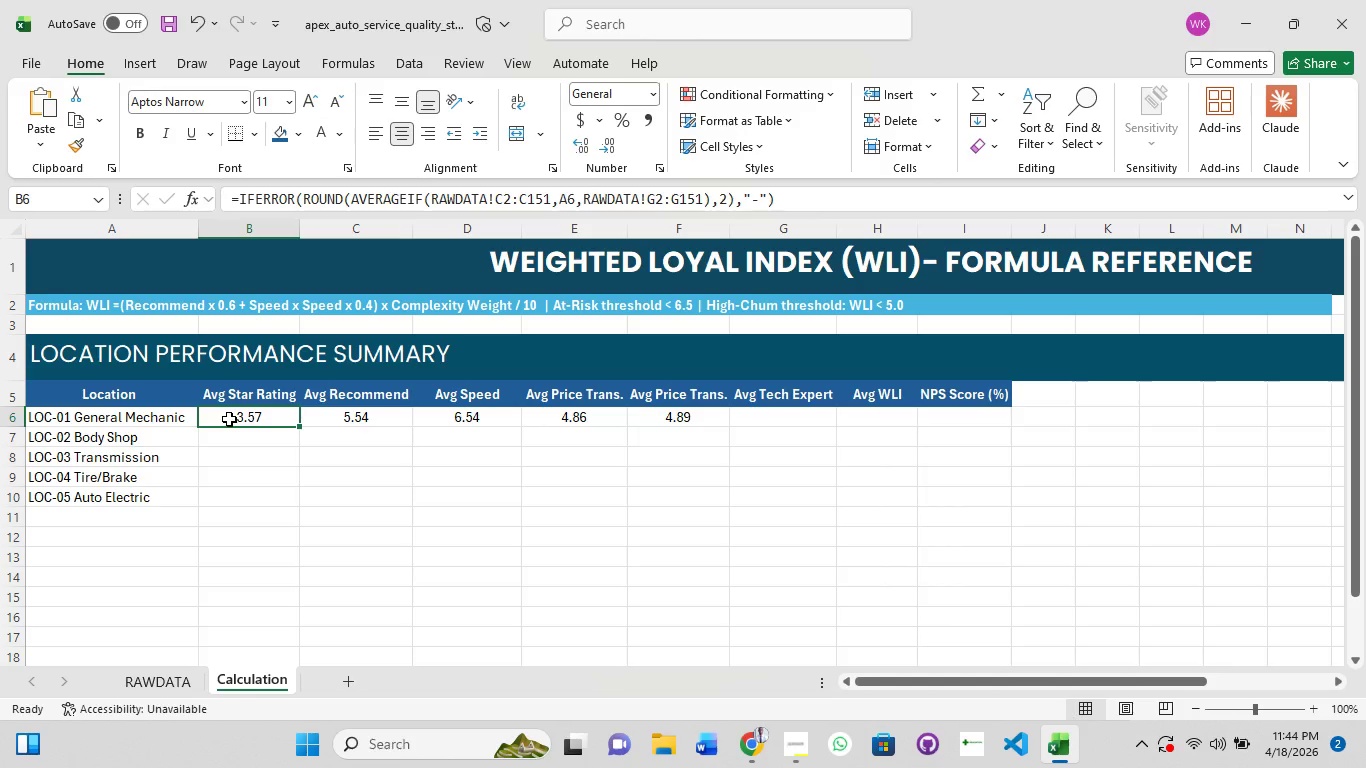 
double_click([773, 404])
 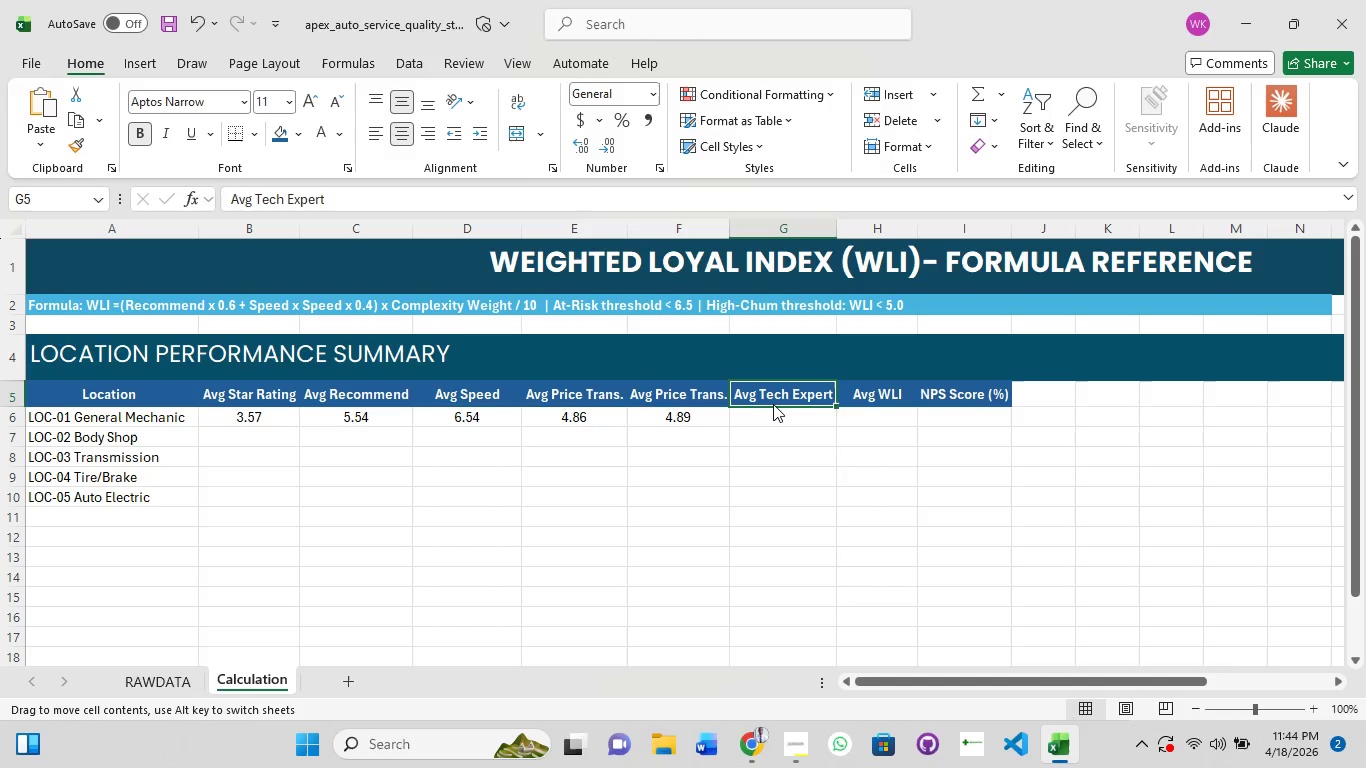 
left_click([773, 404])
 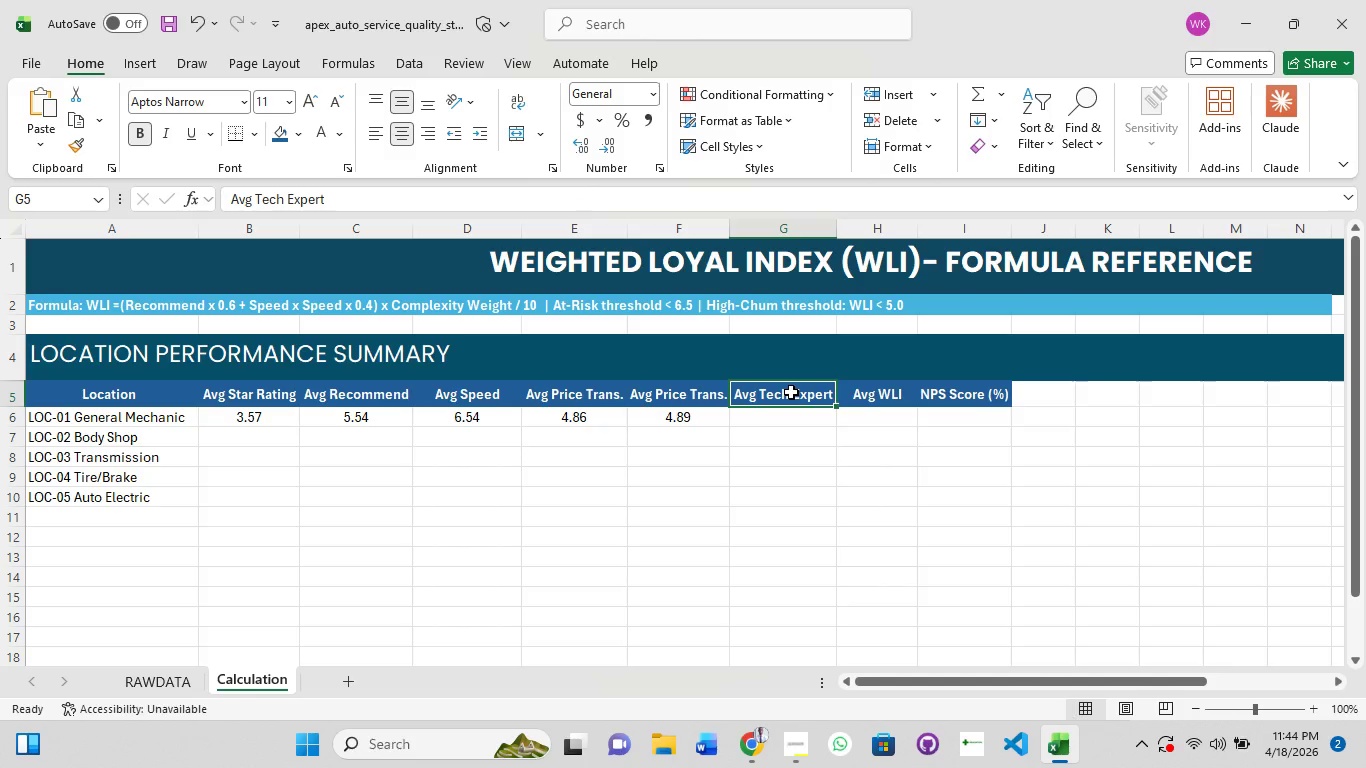 
double_click([791, 392])
 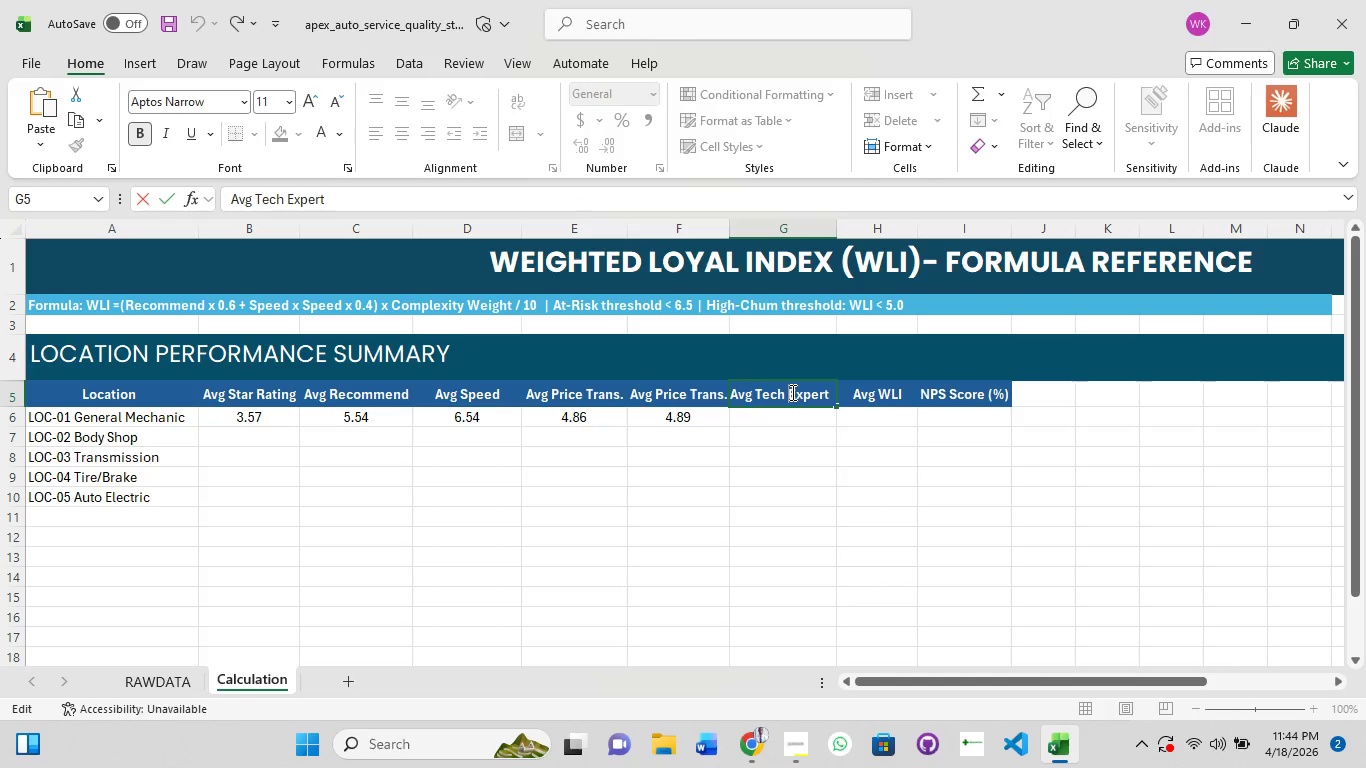 
key(Control+A)
 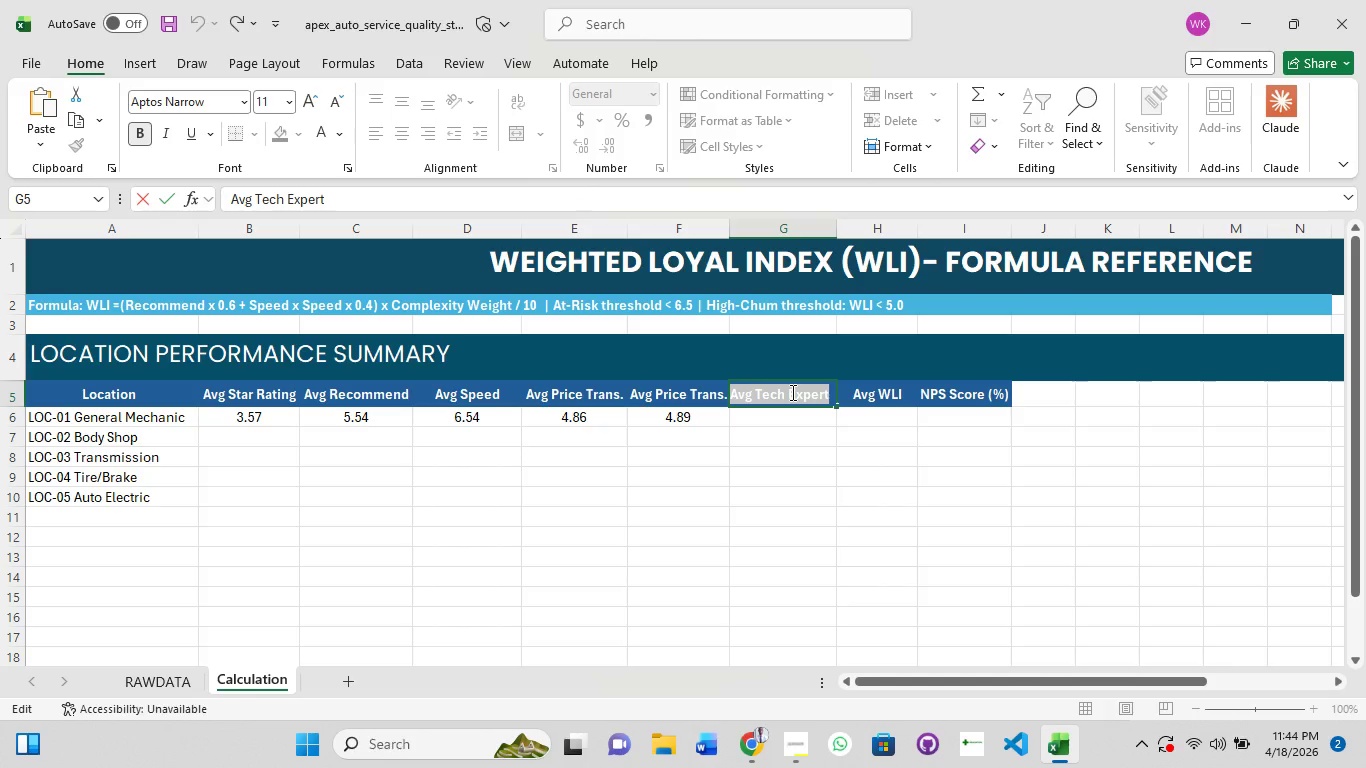 
key(Control+X)
 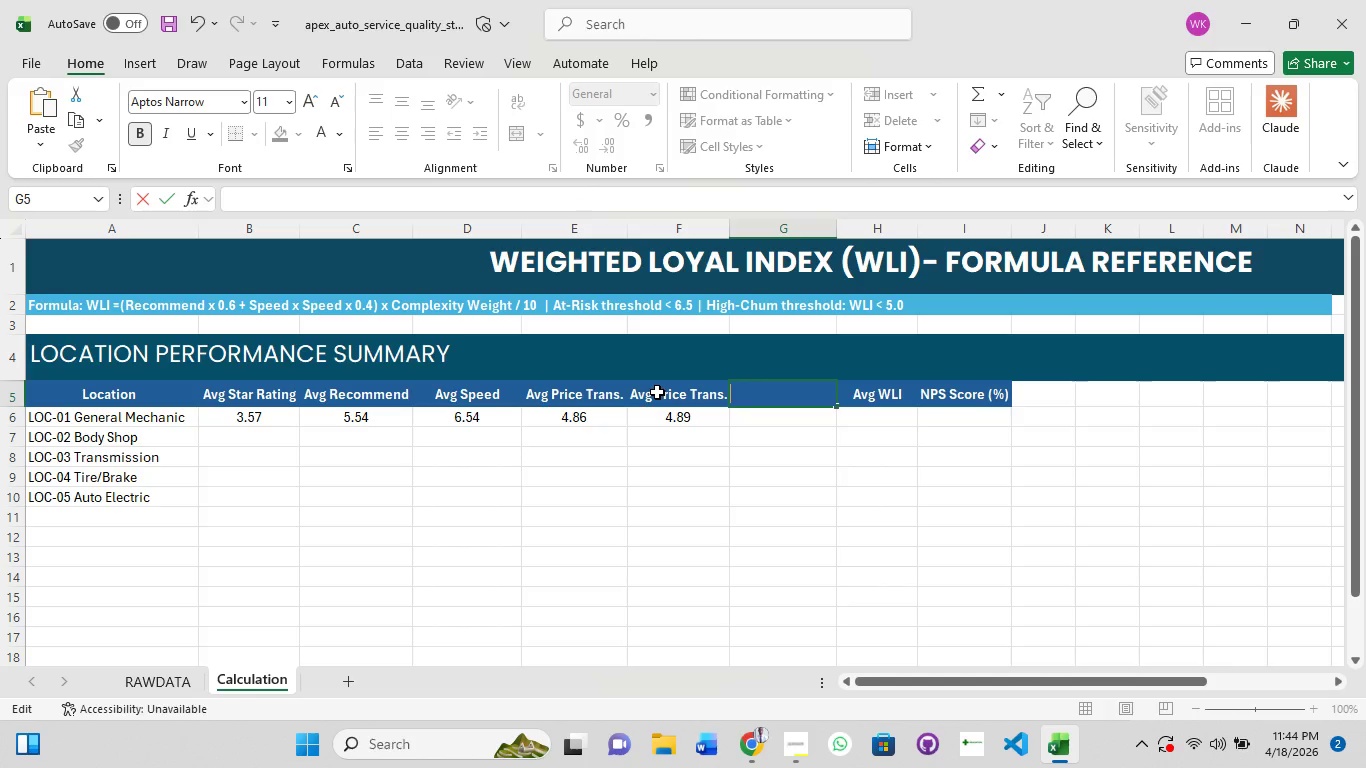 
left_click([655, 392])
 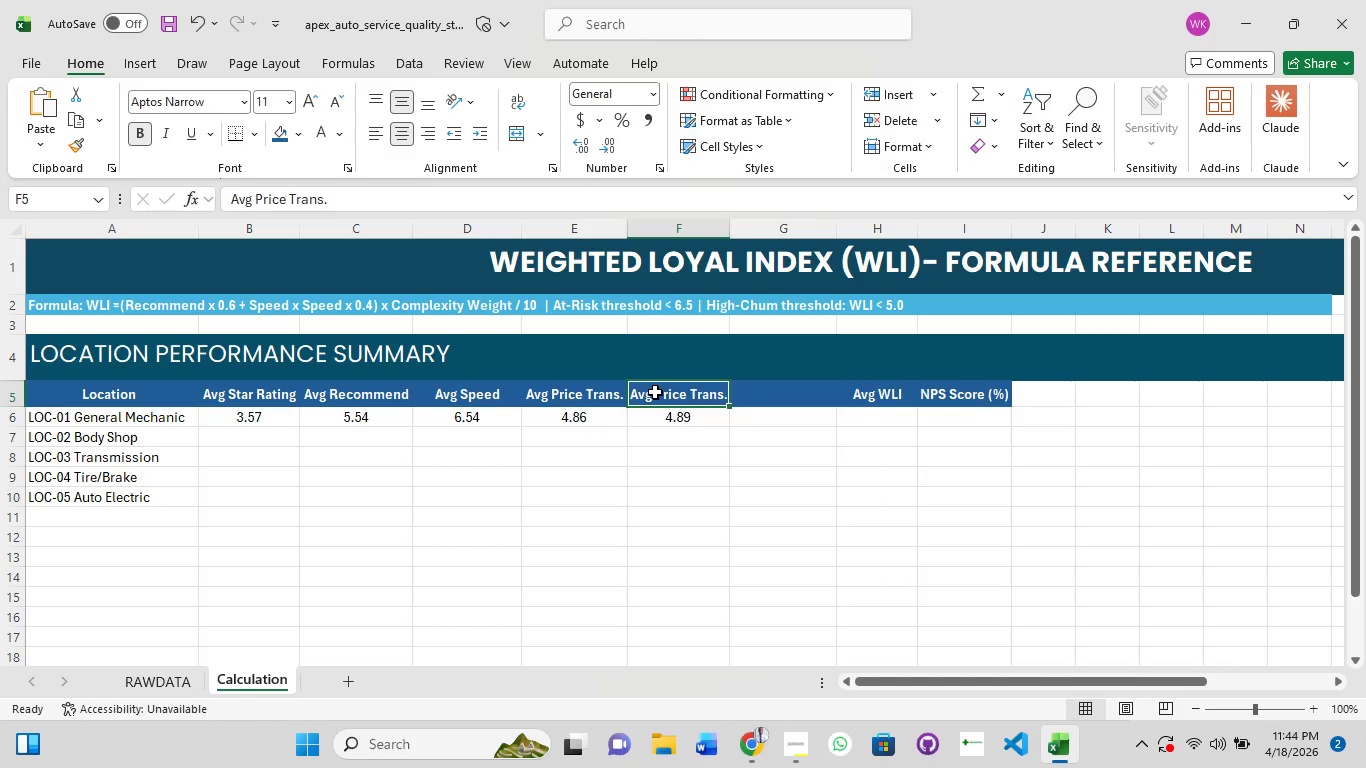 
double_click([655, 392])
 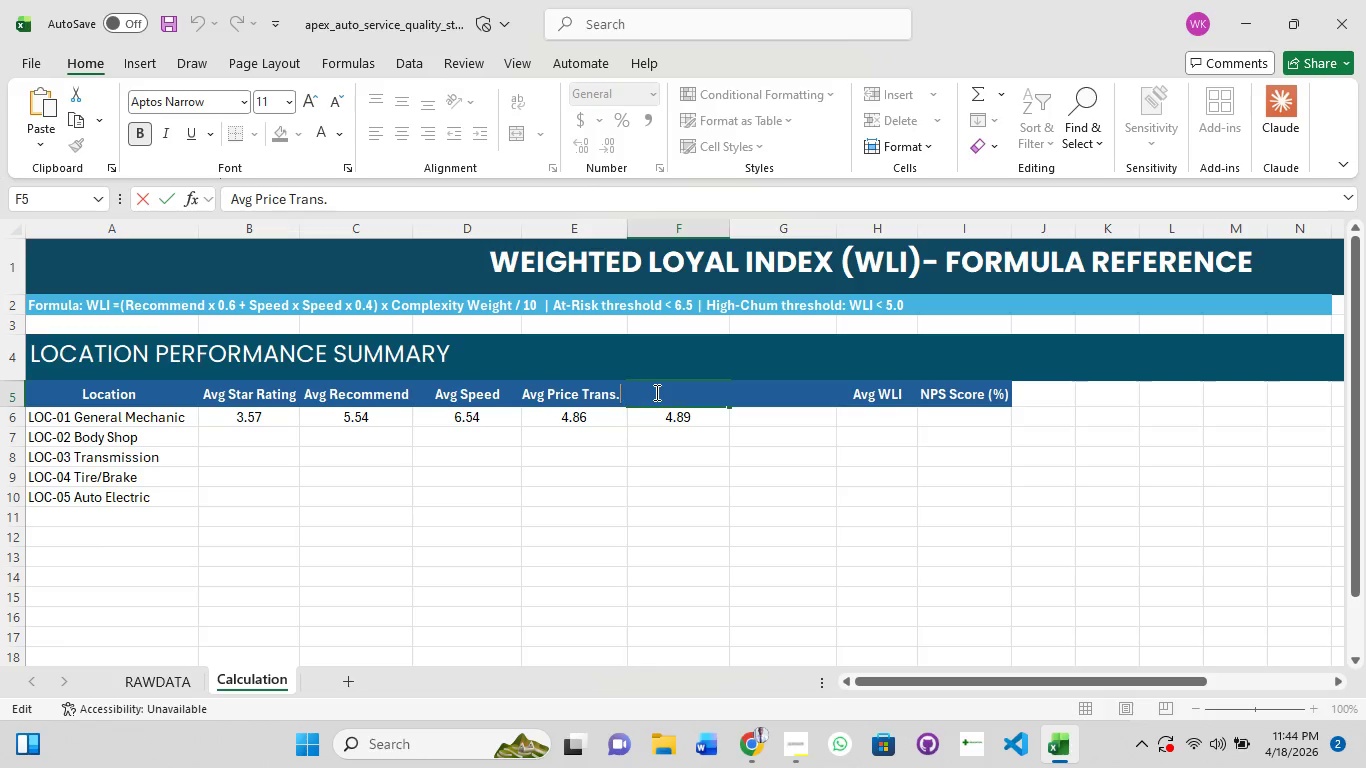 
key(Control+V)
 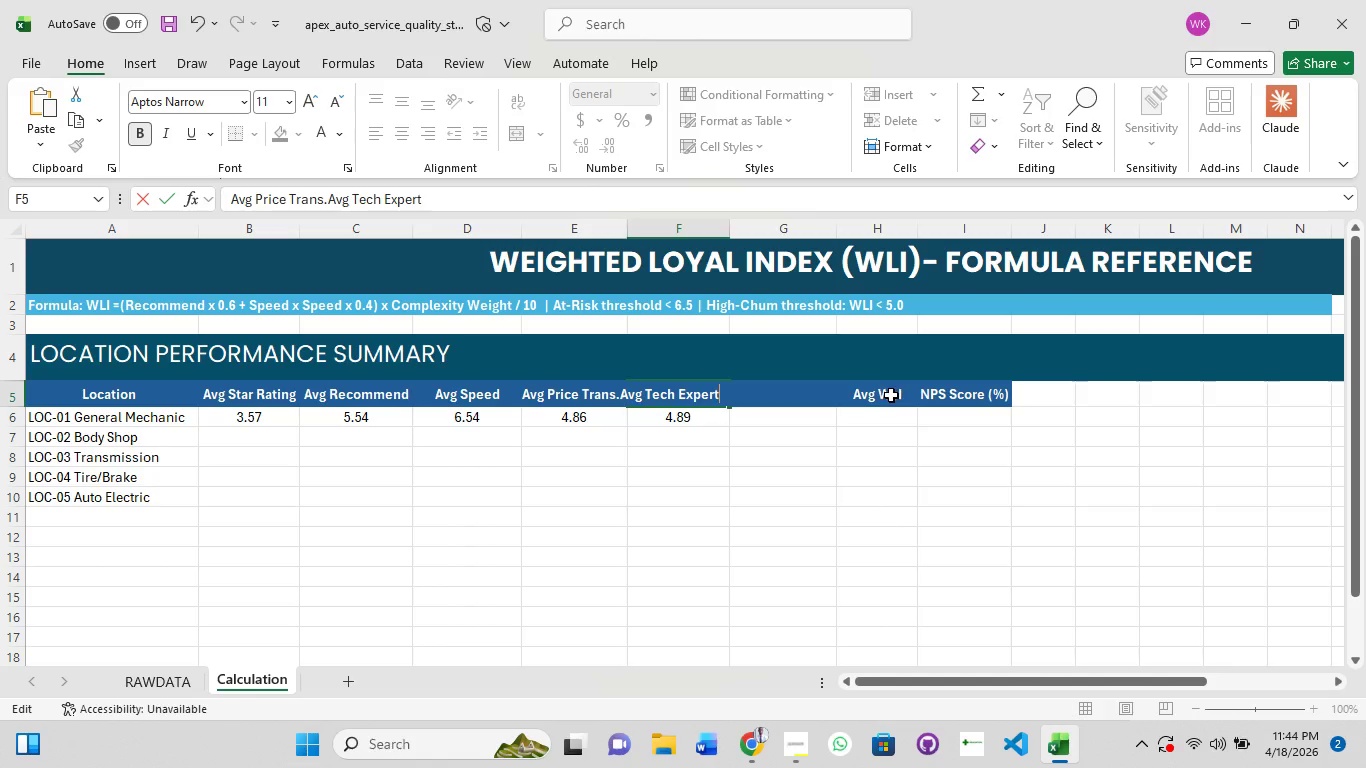 
double_click([891, 402])
 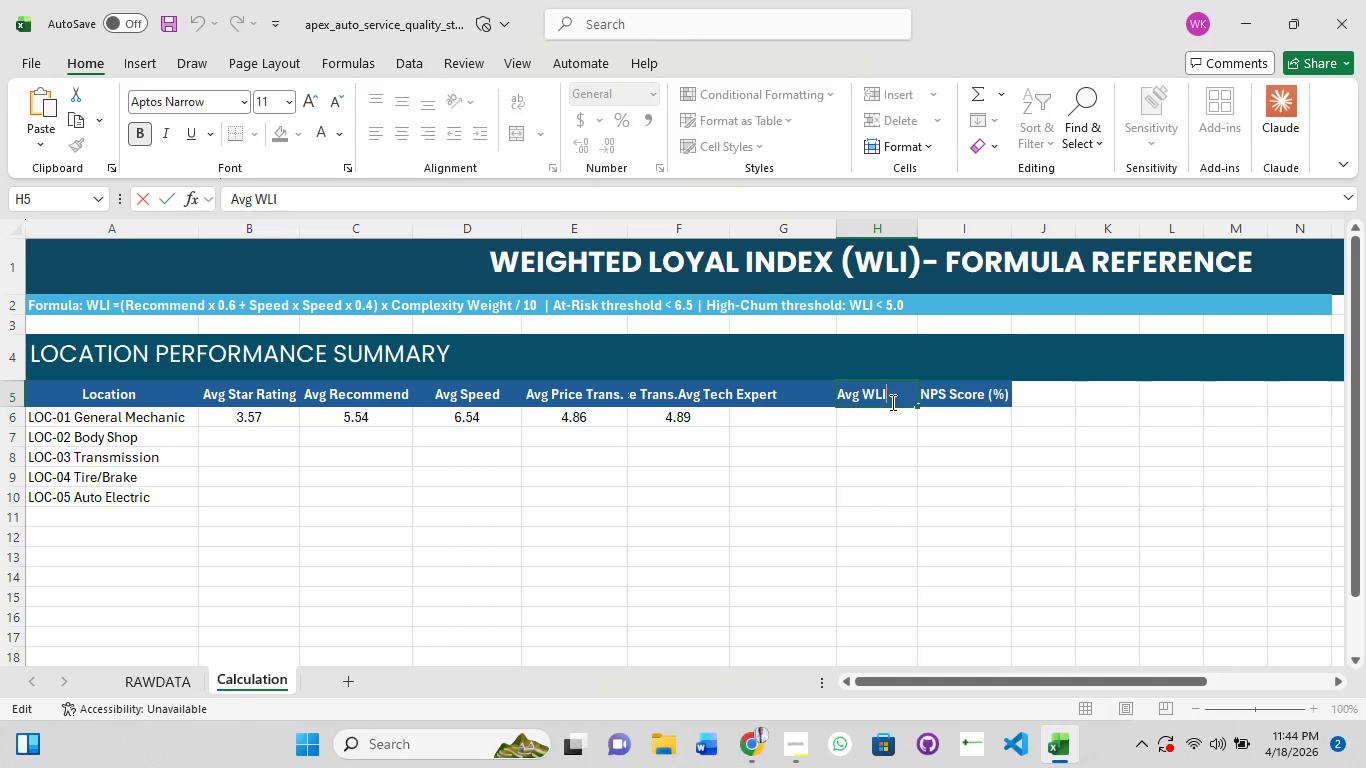 
key(Control+A)
 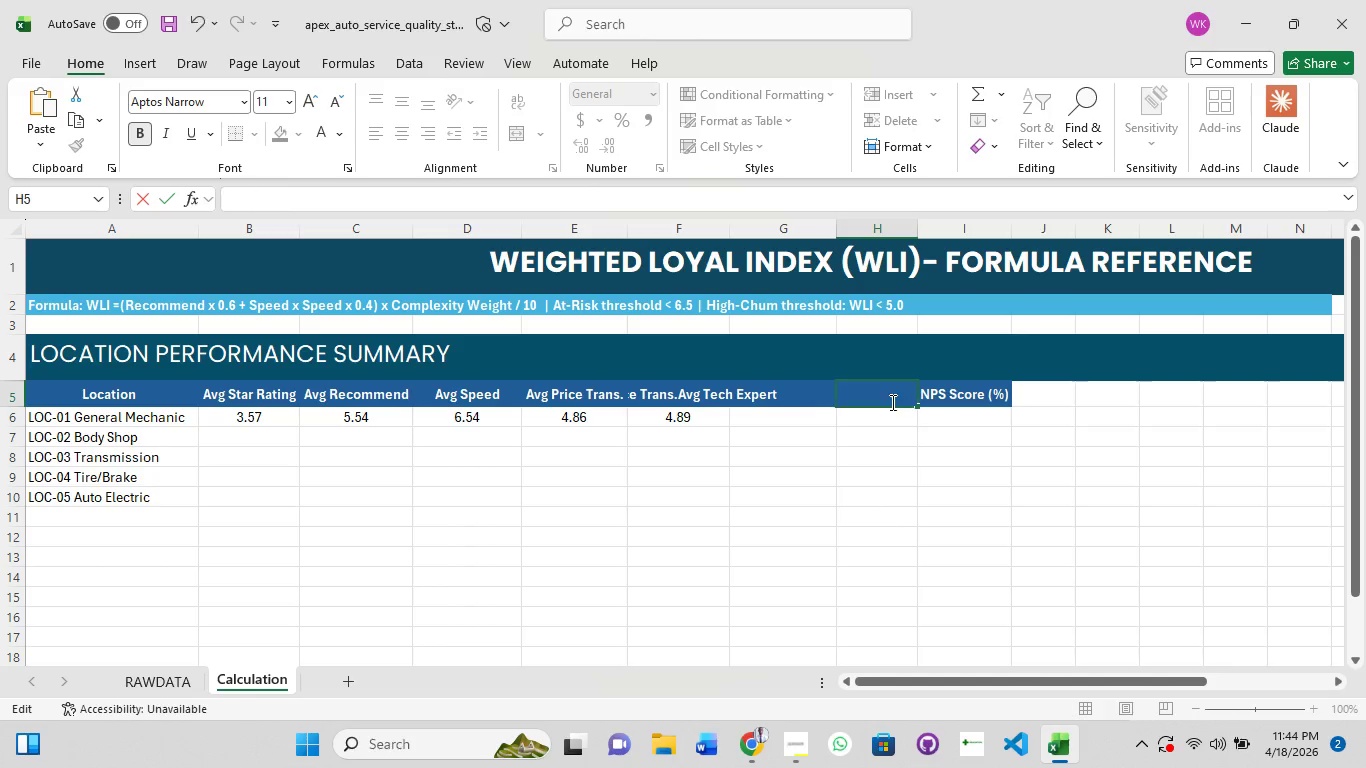 
key(Control+X)
 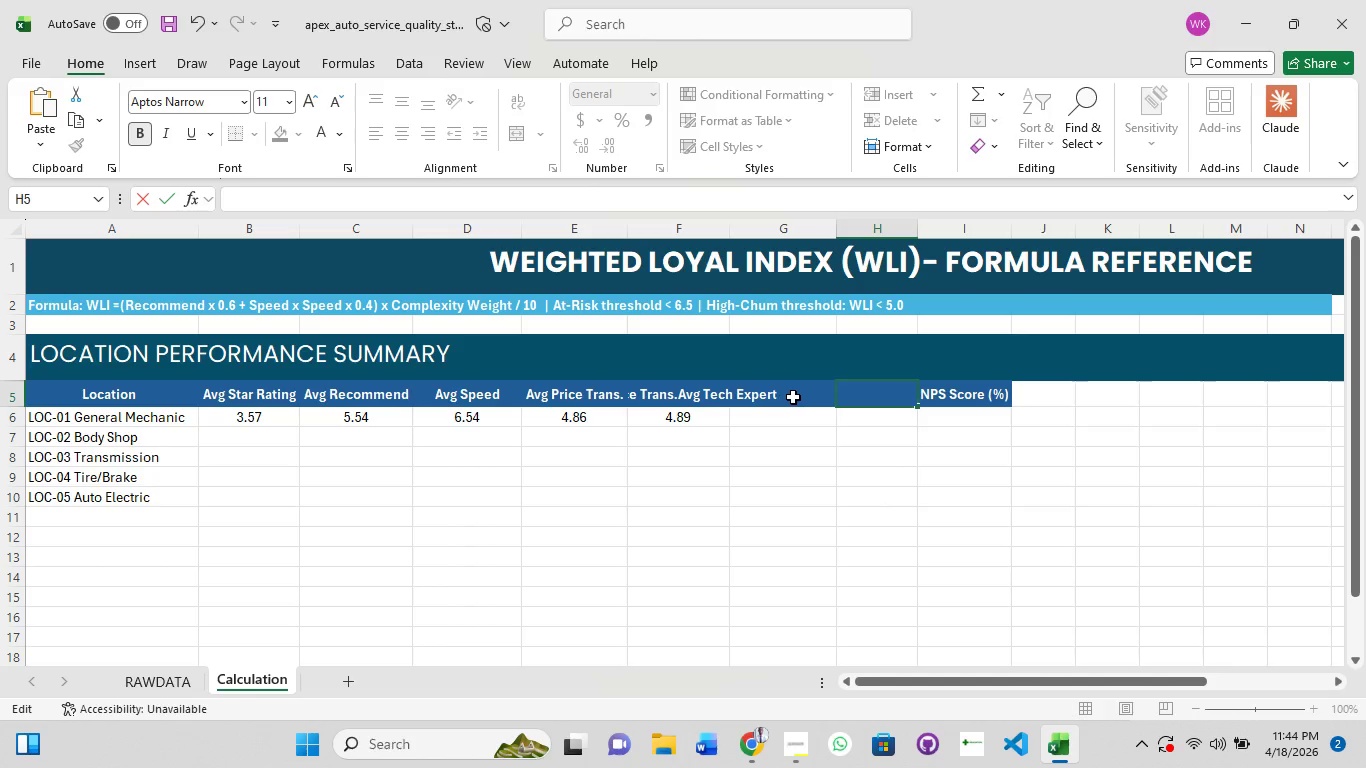 
left_click([793, 397])
 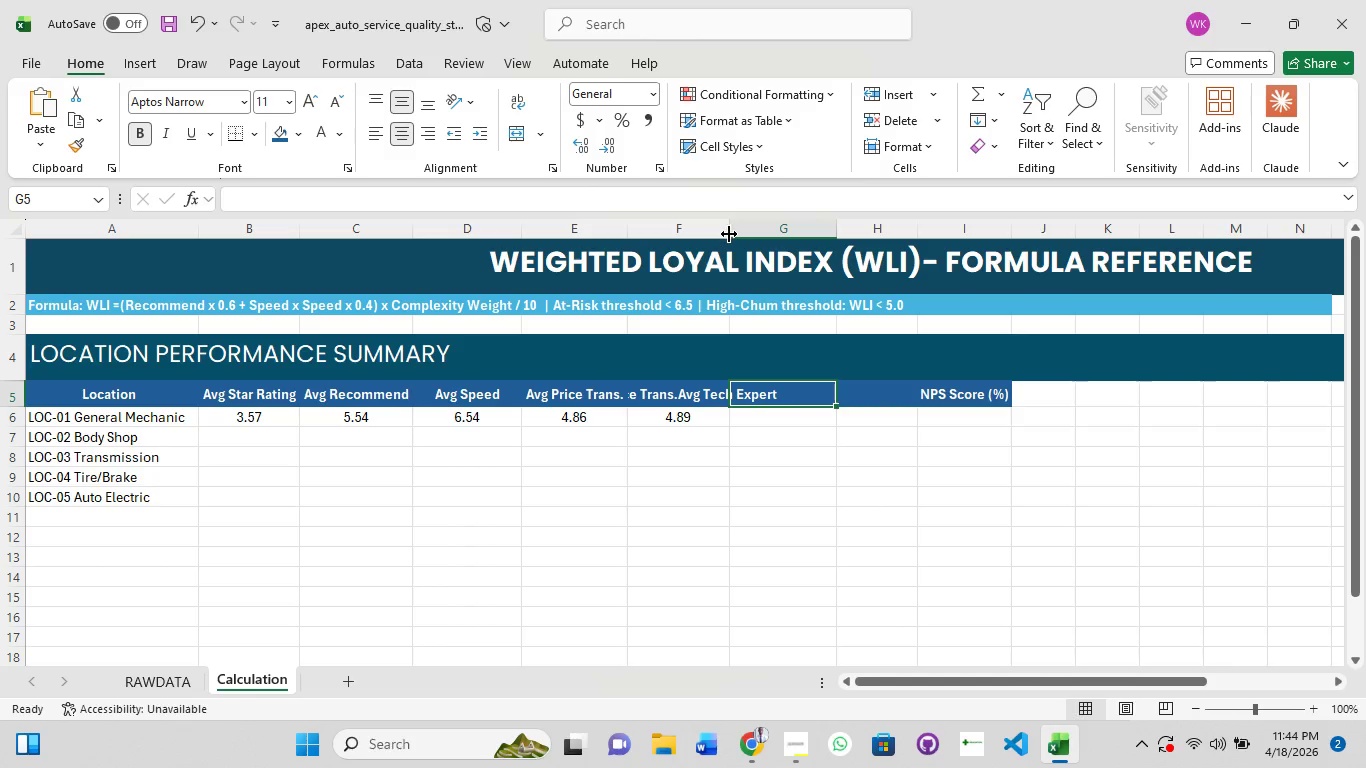 
double_click([723, 234])
 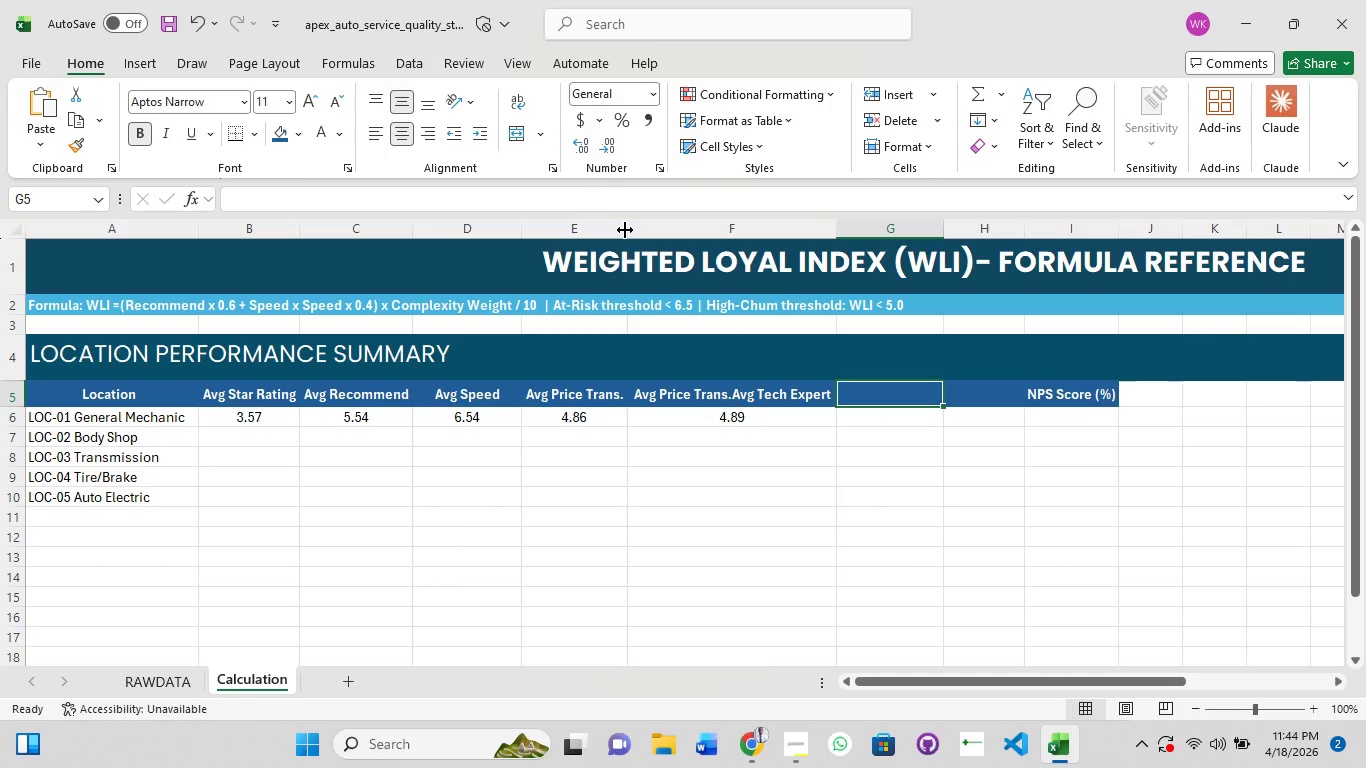 
double_click([617, 230])
 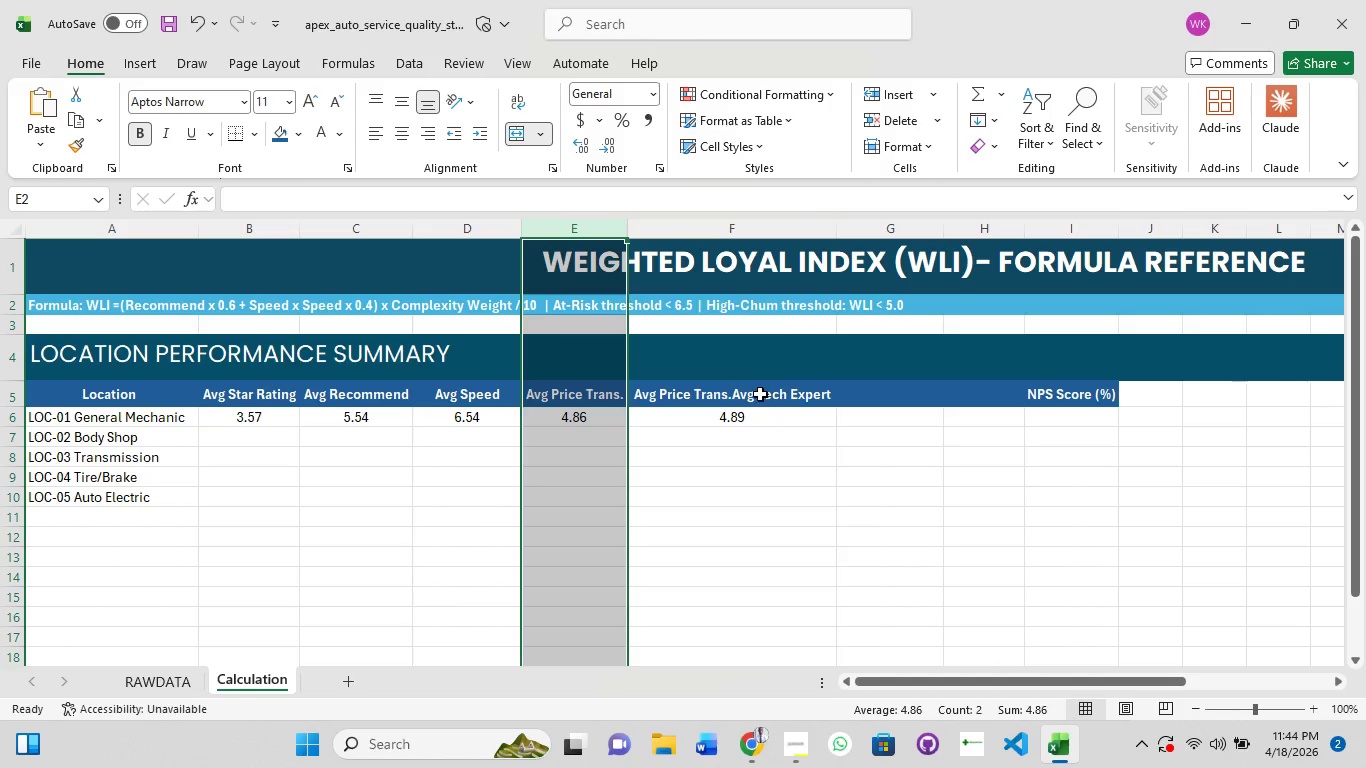 
left_click([755, 402])
 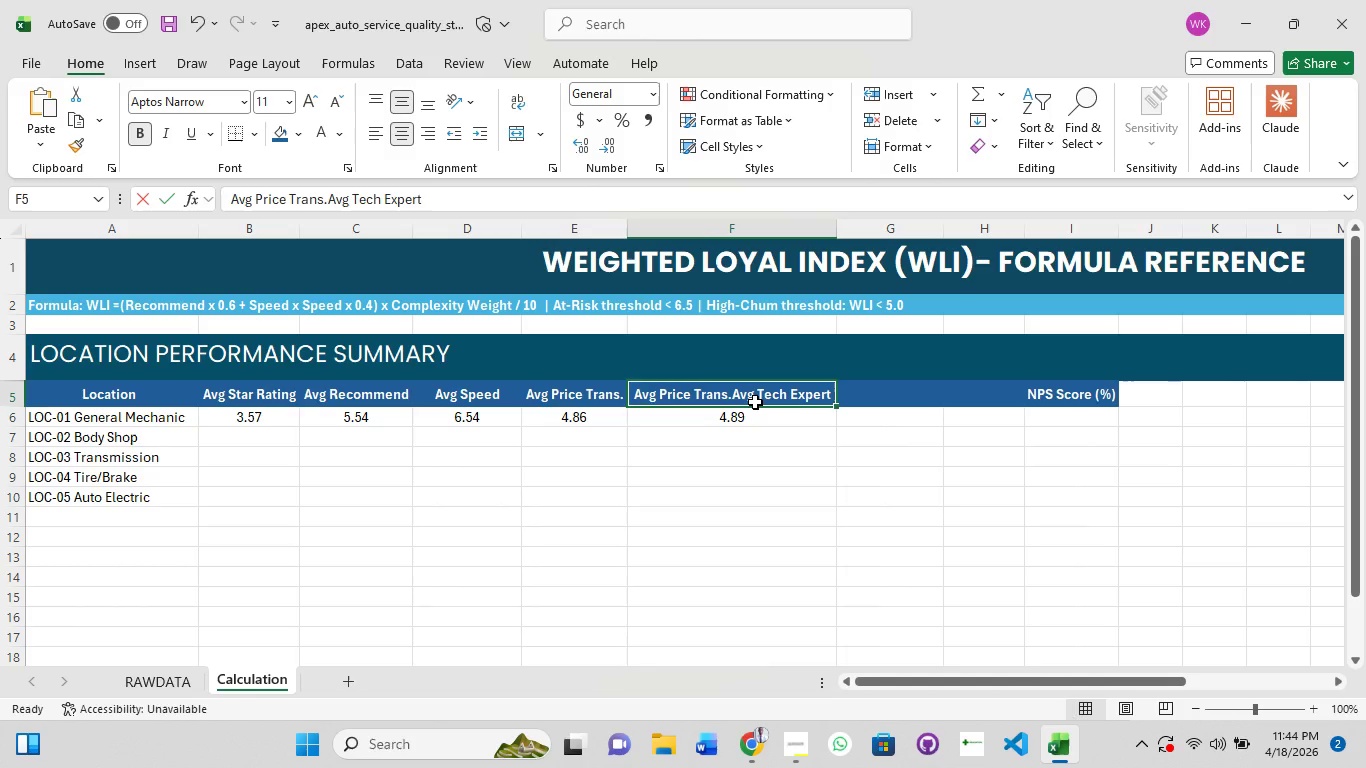 
double_click([755, 402])
 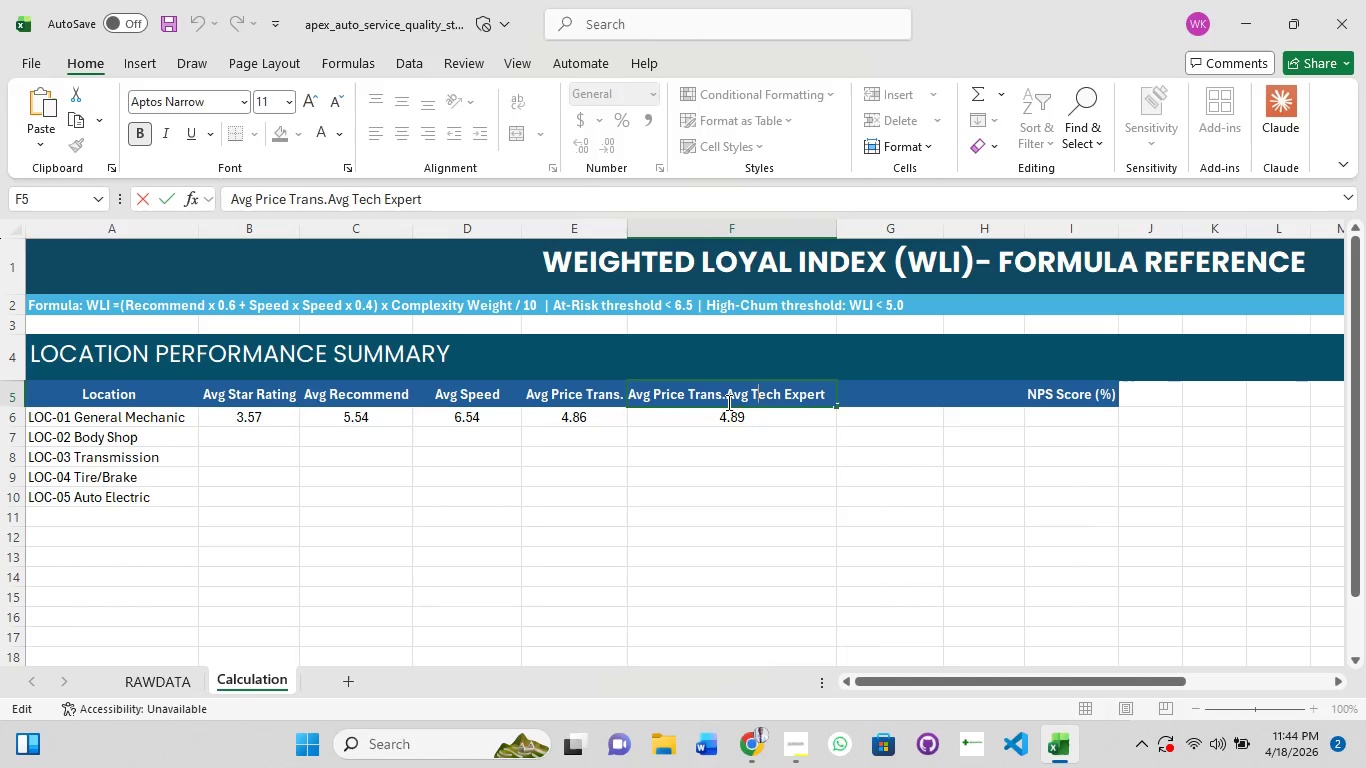 
left_click_drag(start_coordinate=[727, 392], to_coordinate=[850, 401])
 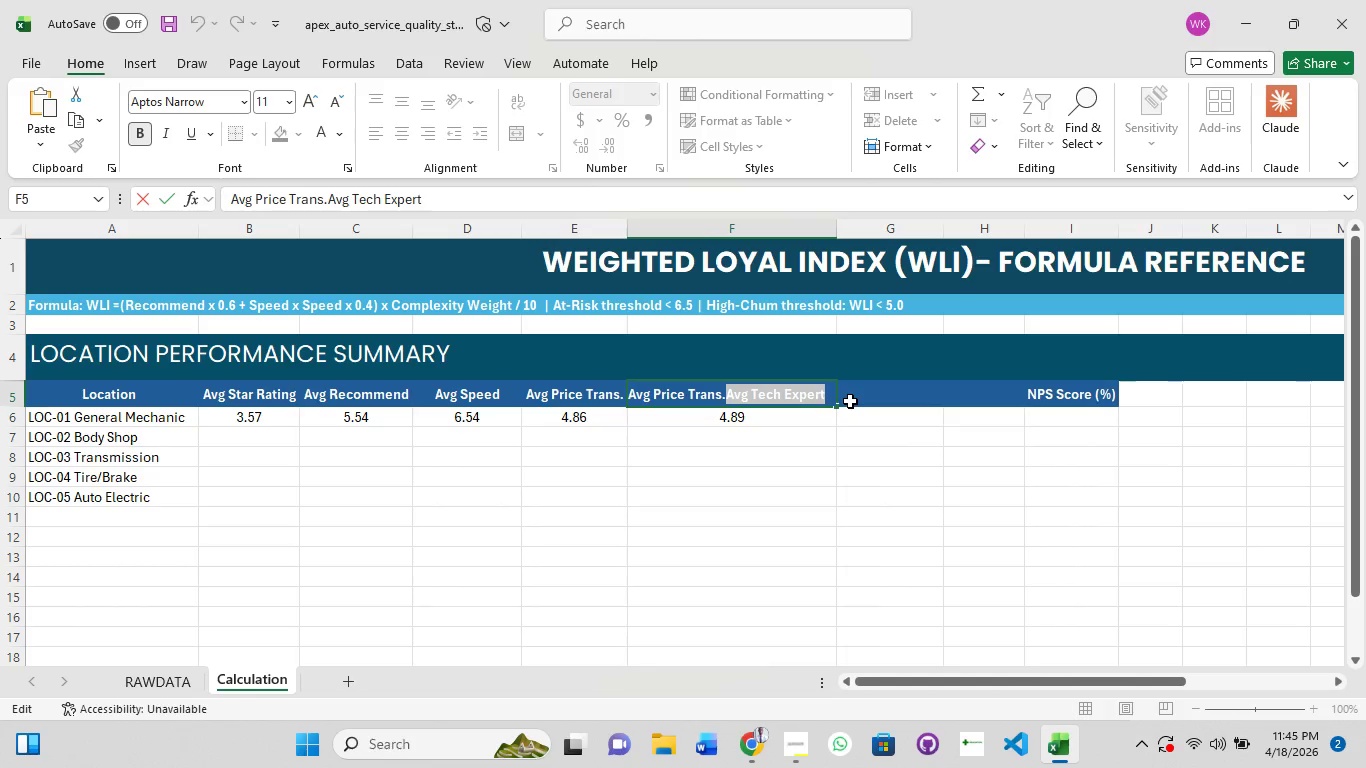 
key(Control+X)
 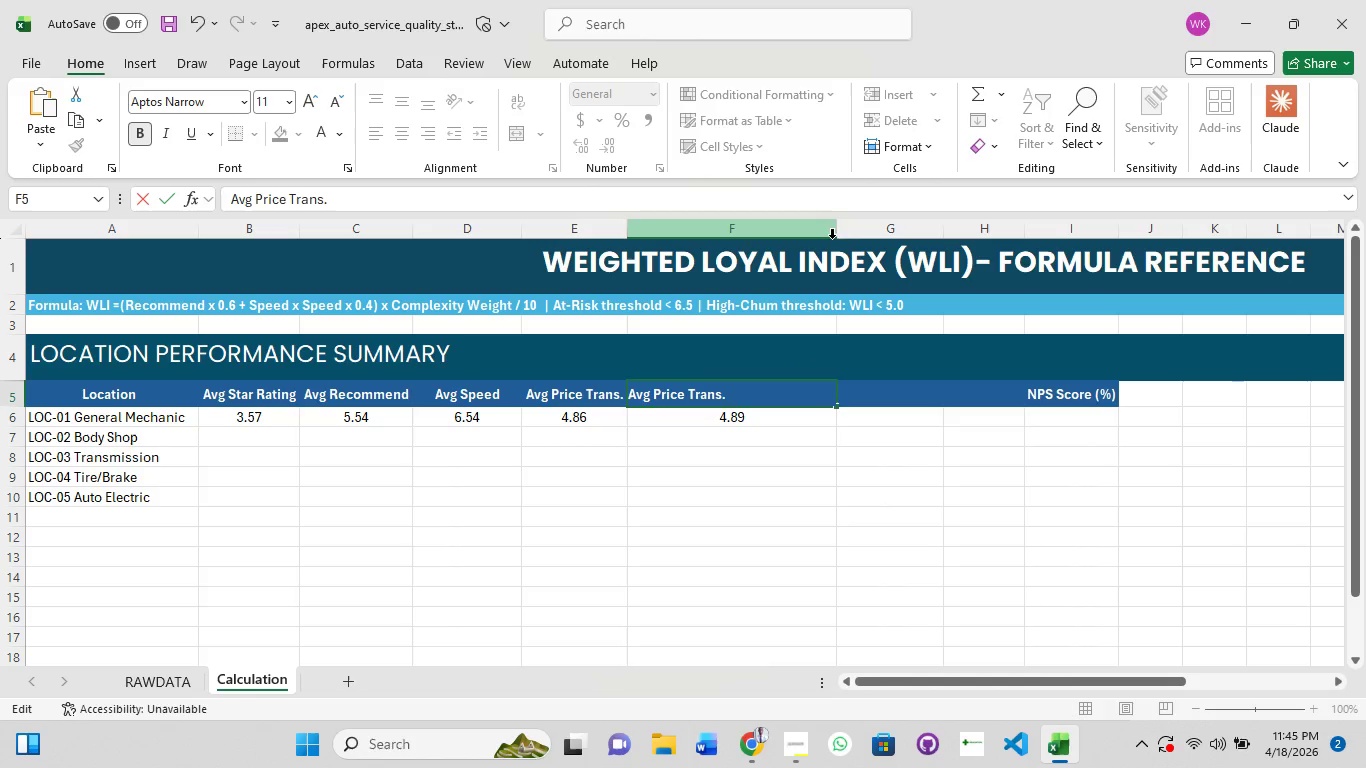 
wait(6.28)
 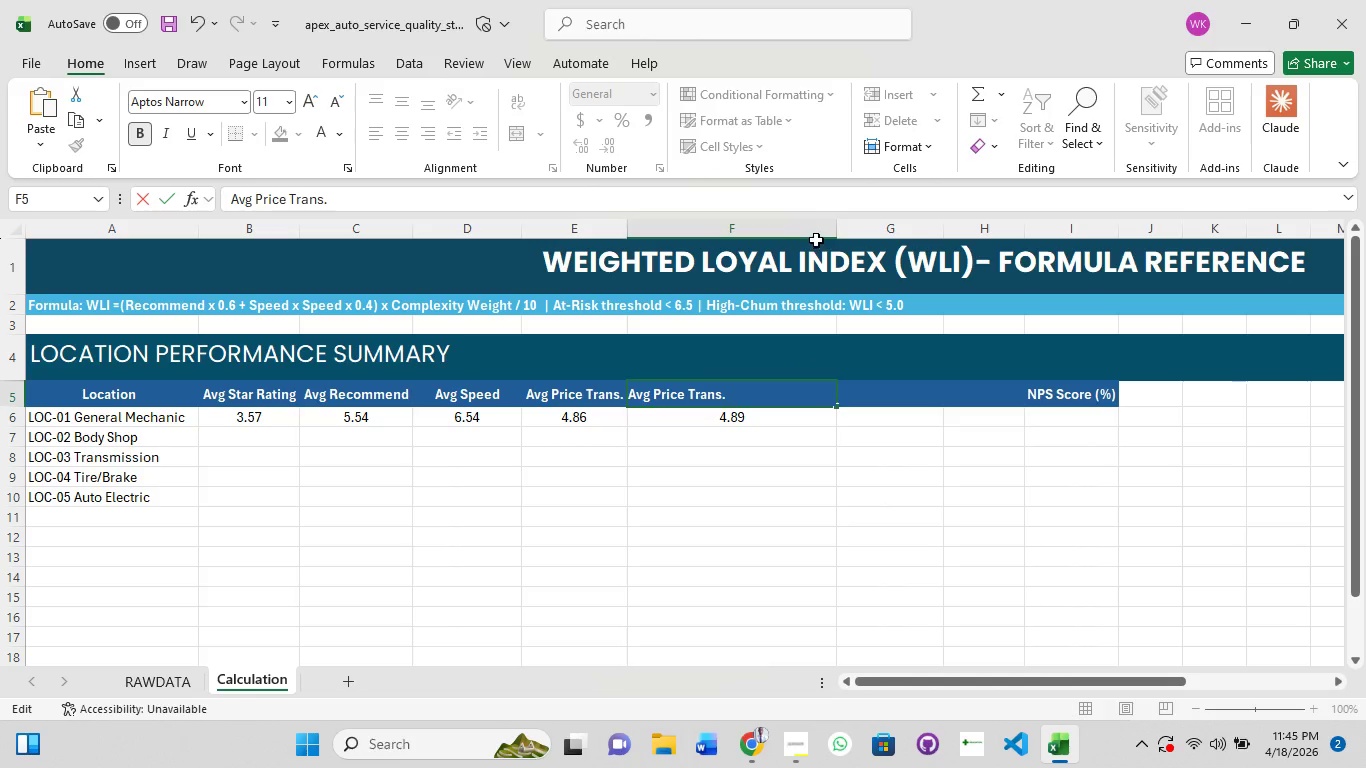 
left_click_drag(start_coordinate=[835, 232], to_coordinate=[772, 259])
 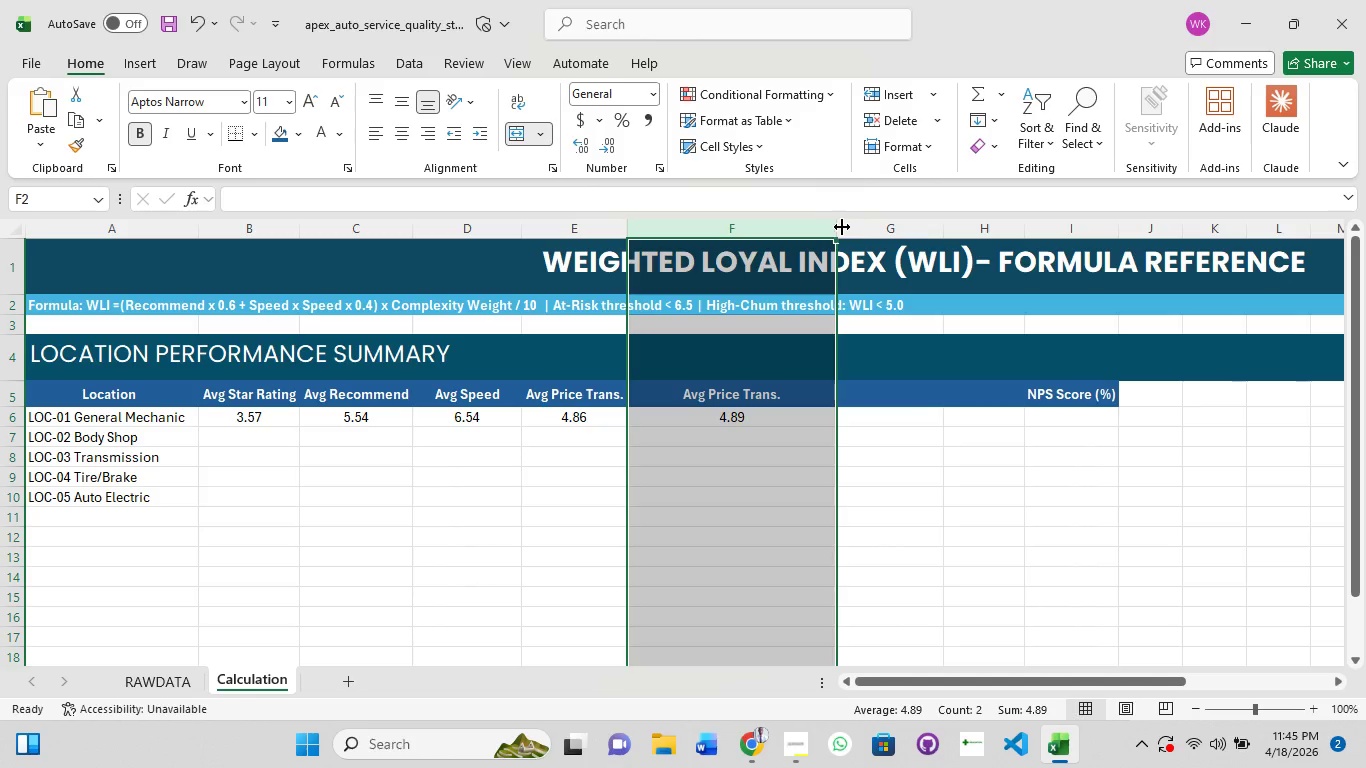 
left_click_drag(start_coordinate=[840, 228], to_coordinate=[780, 241])
 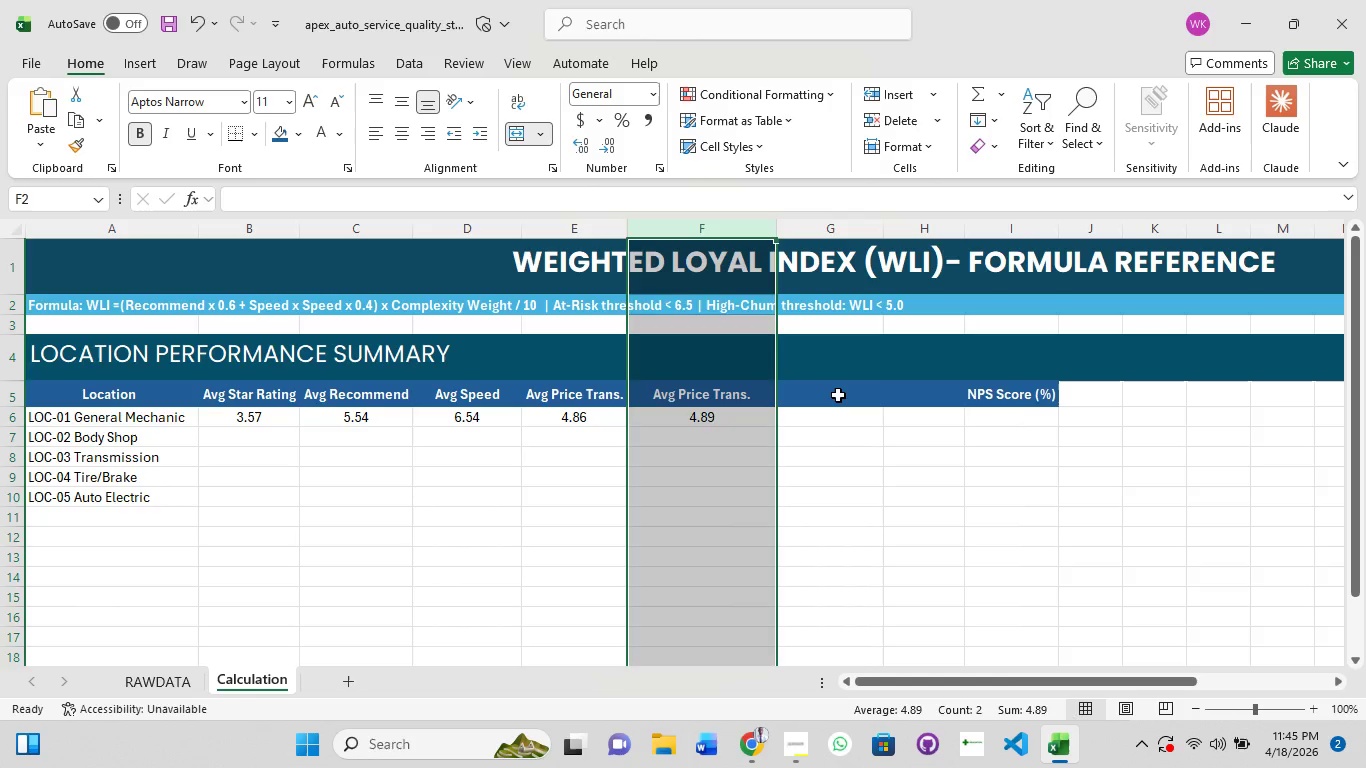 
double_click([838, 395])
 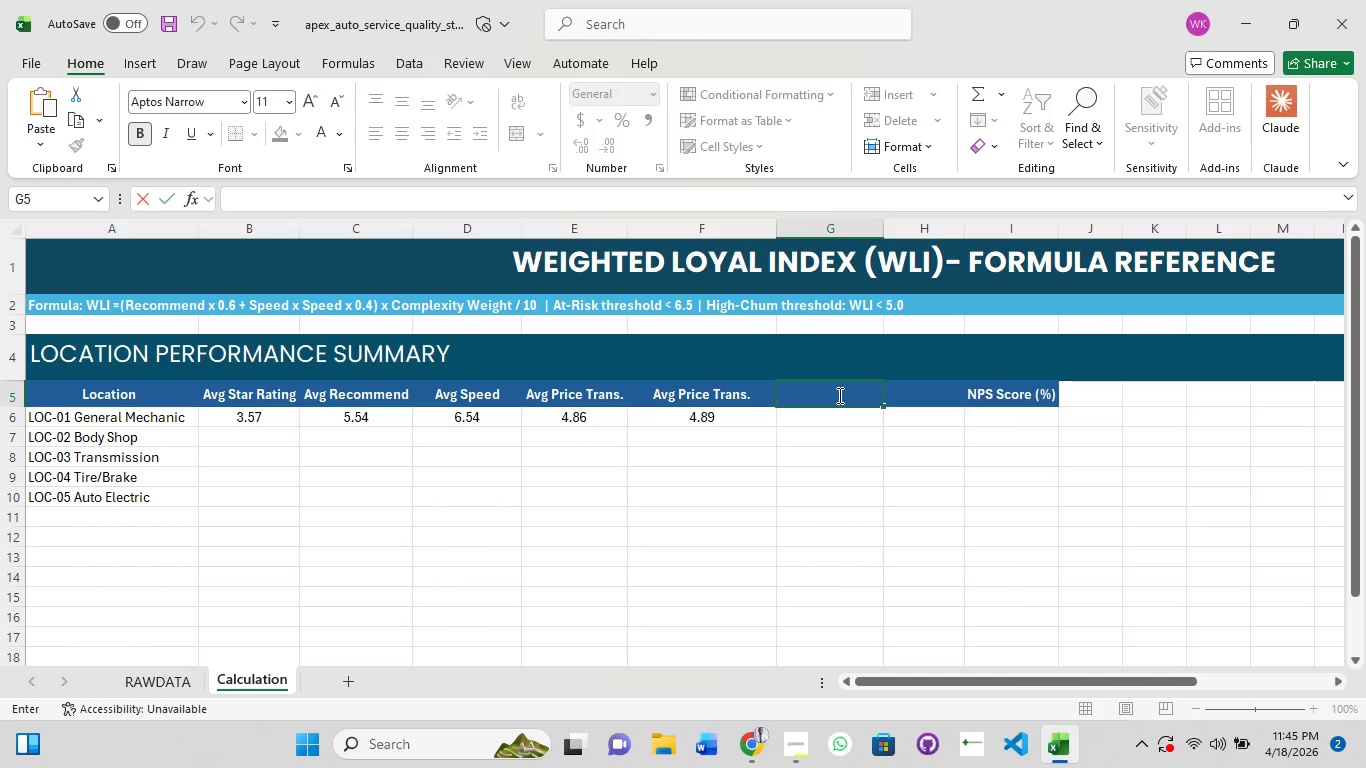 
key(Control+V)
 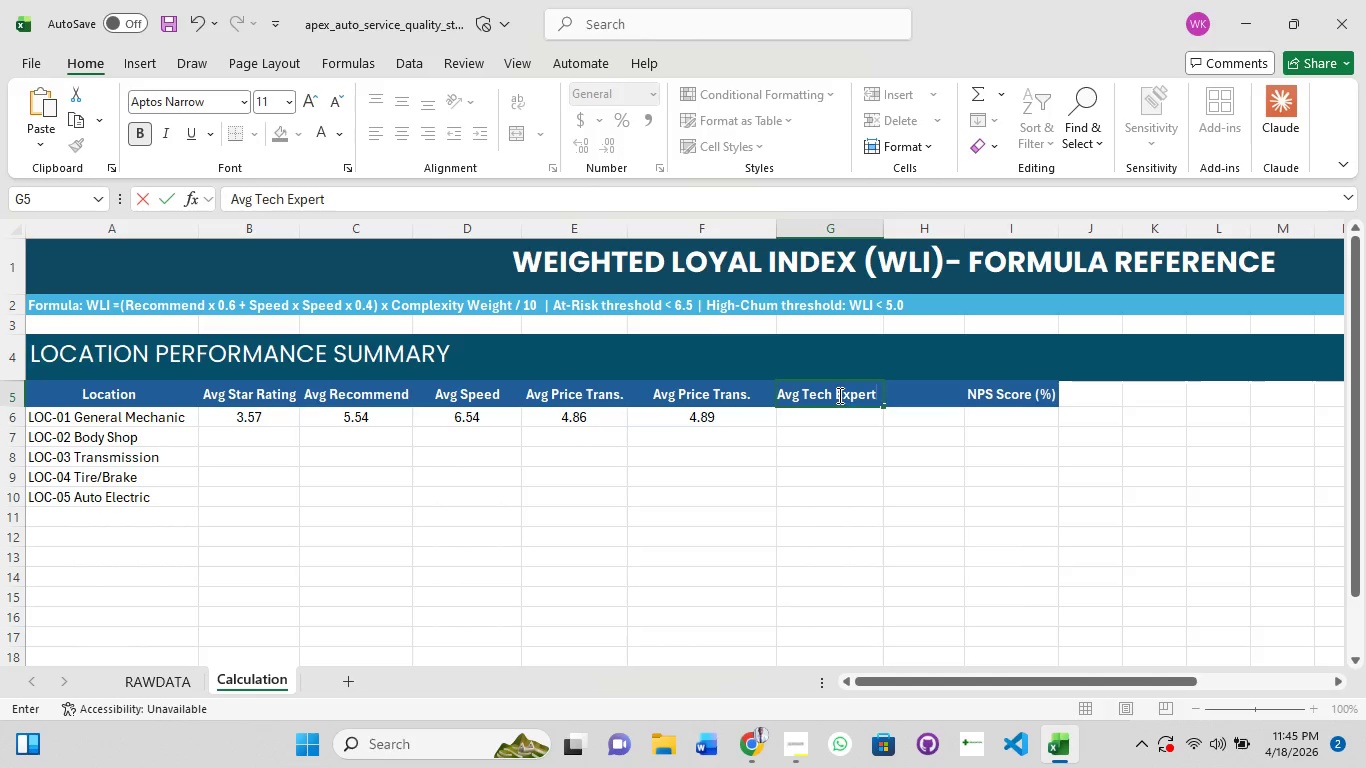 
key(Control+ControlLeft)
 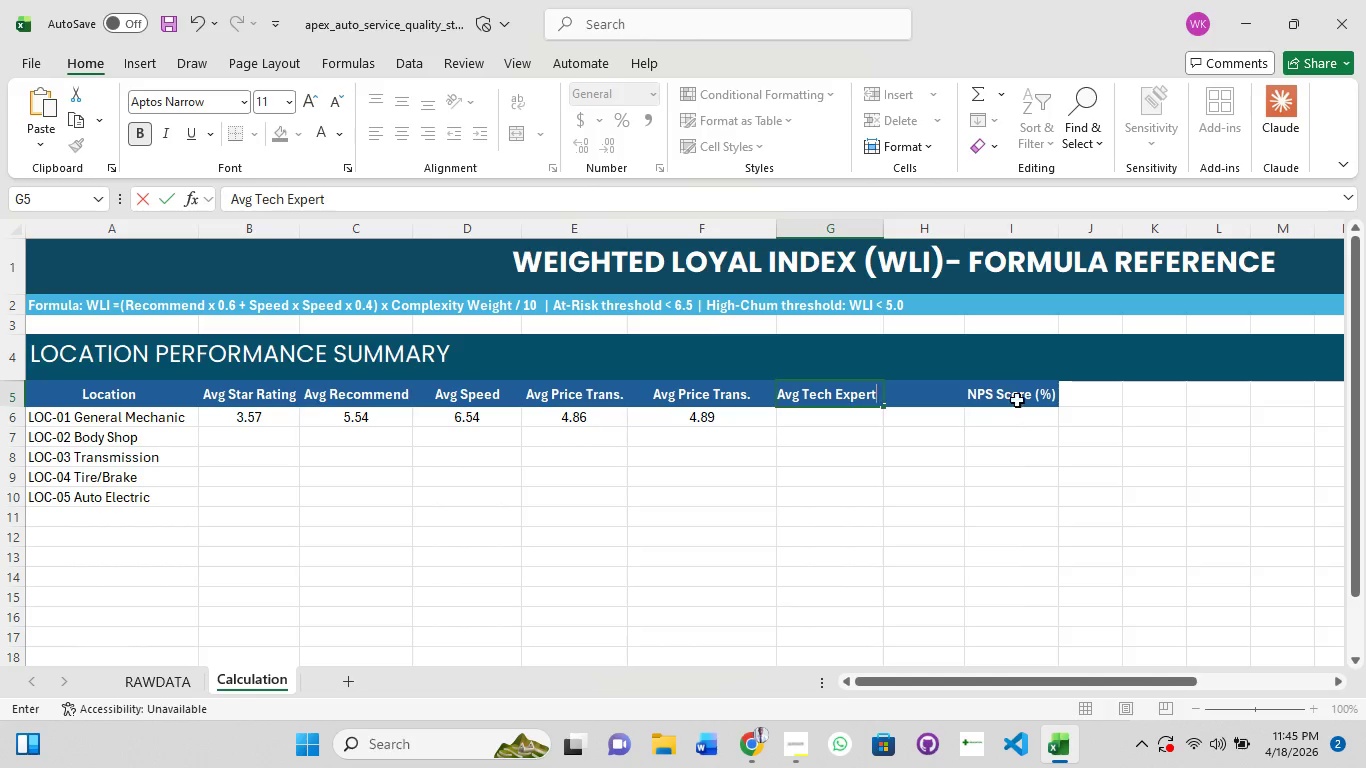 
left_click([1021, 399])
 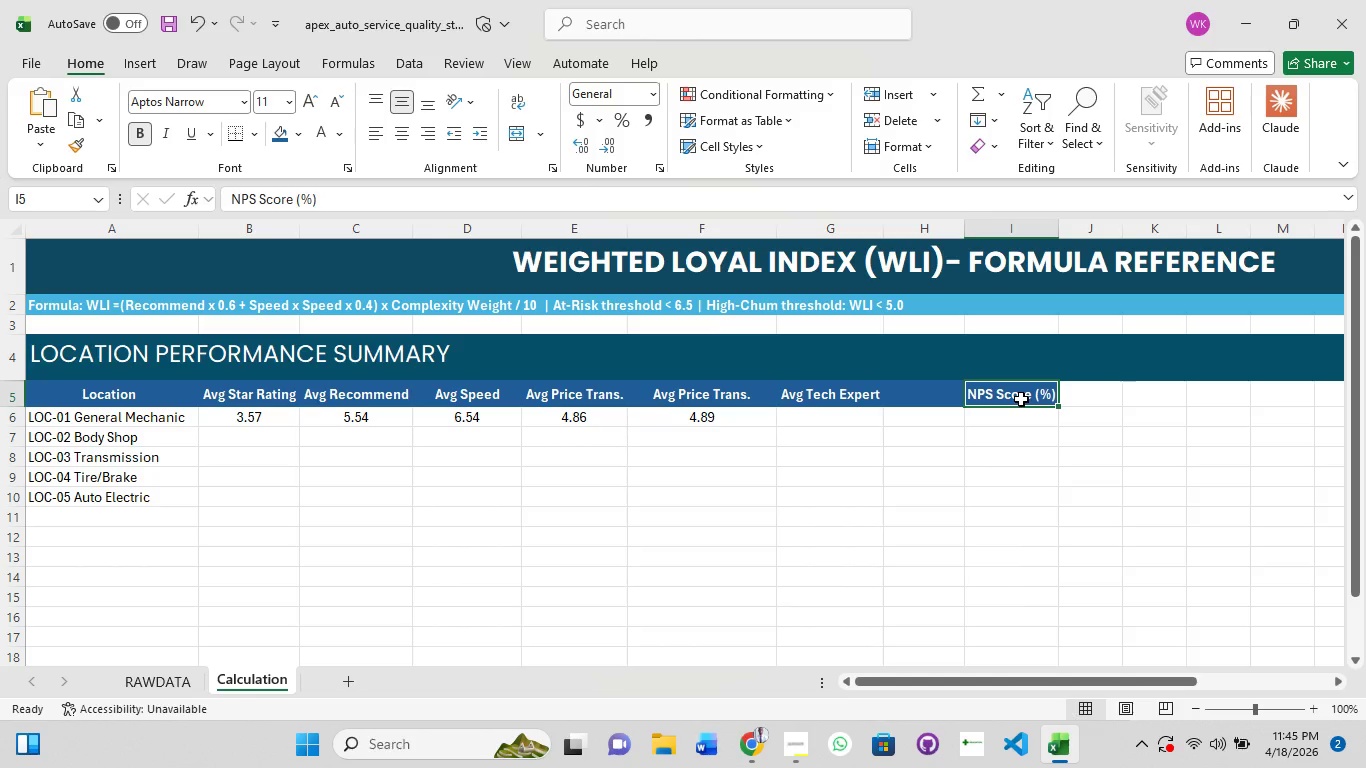 
left_click([1021, 399])
 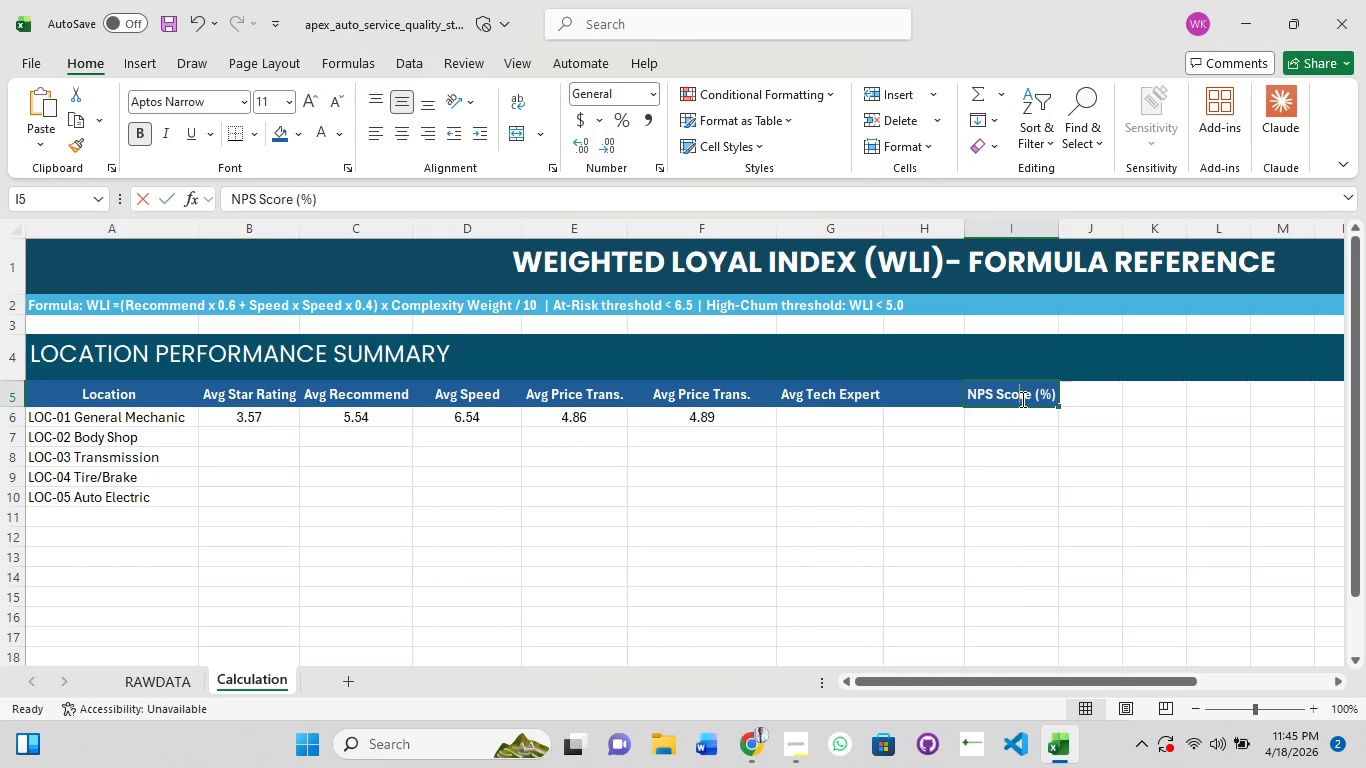 
double_click([1021, 399])
 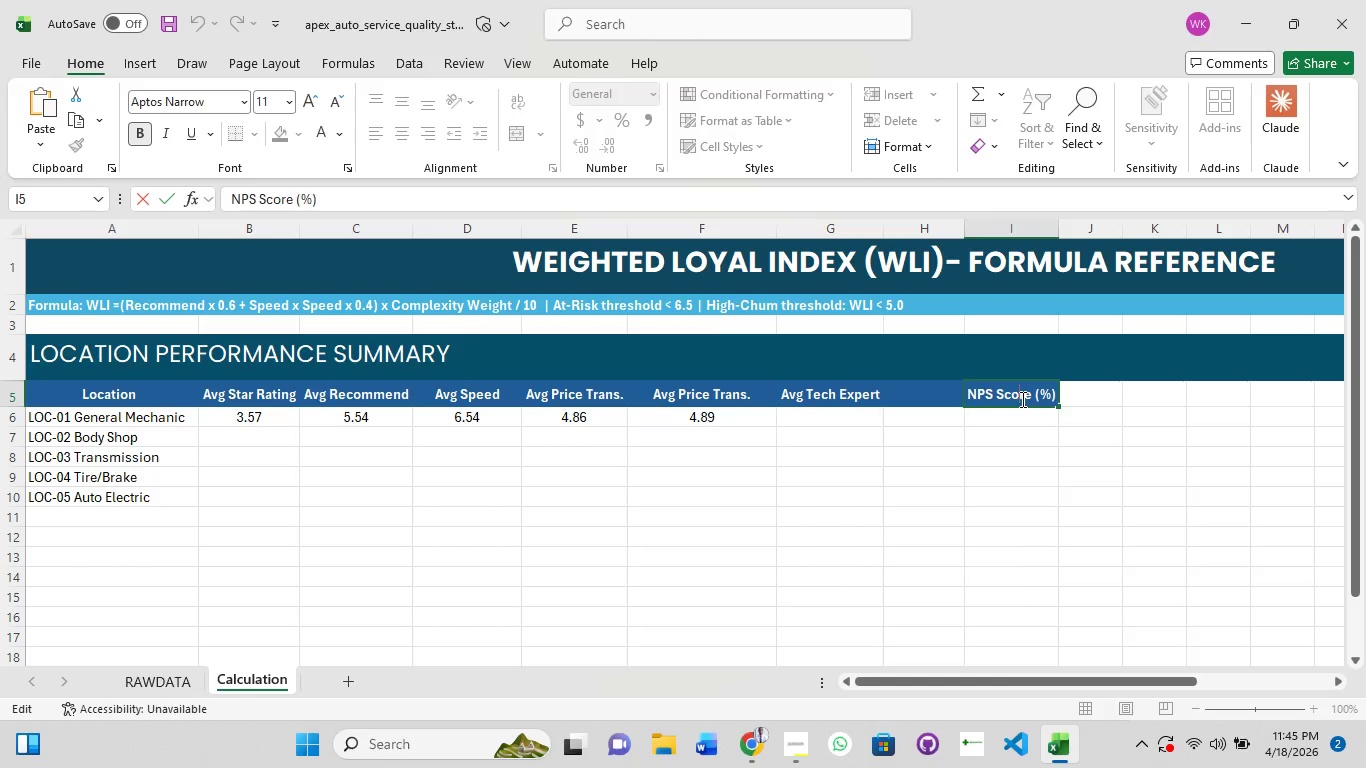 
key(Control+A)
 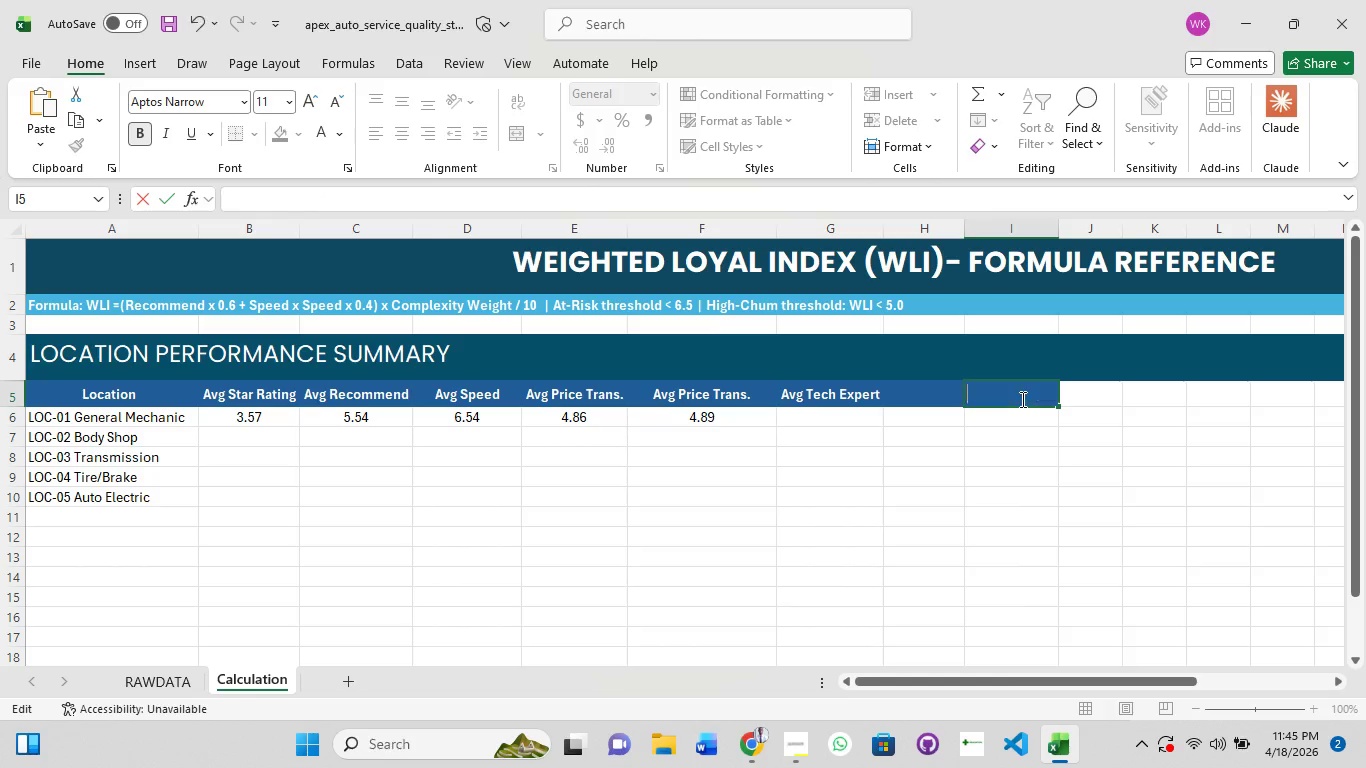 
key(Control+X)
 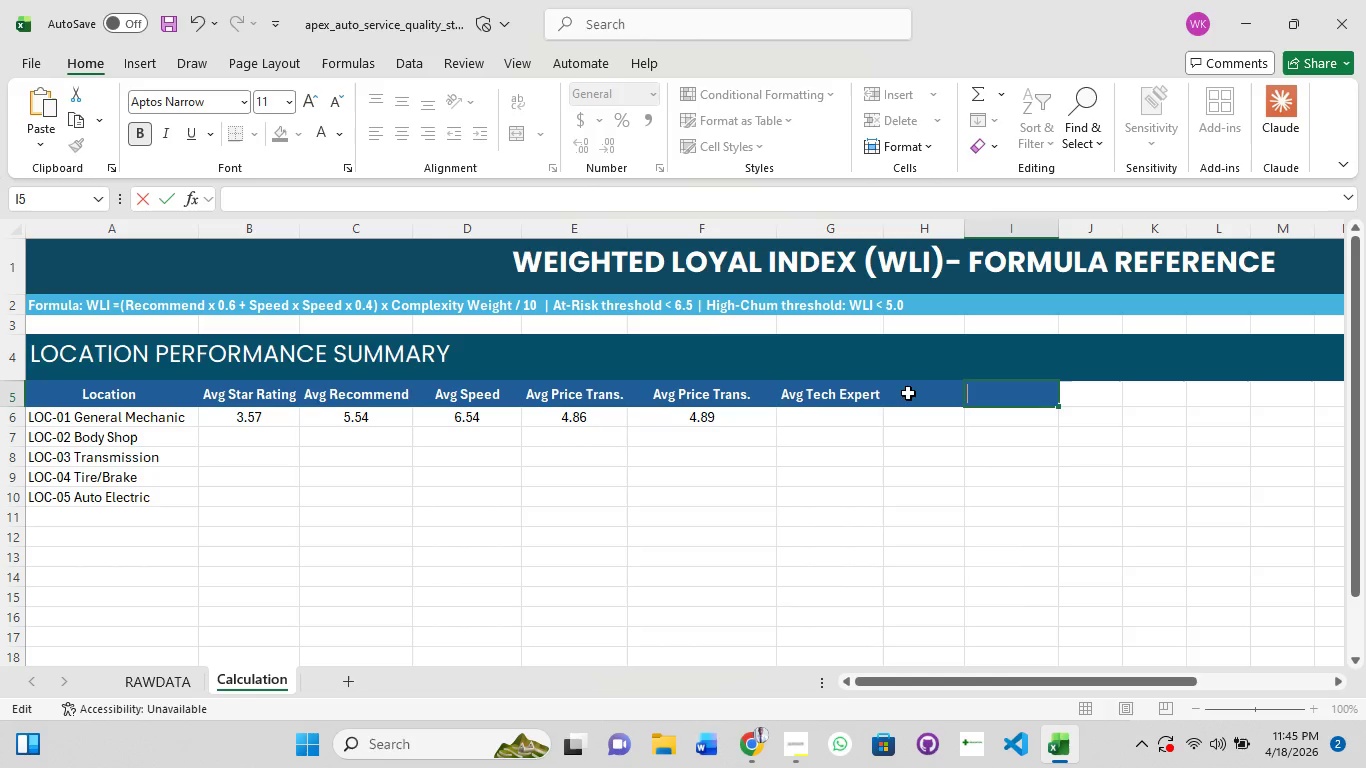 
left_click([909, 393])
 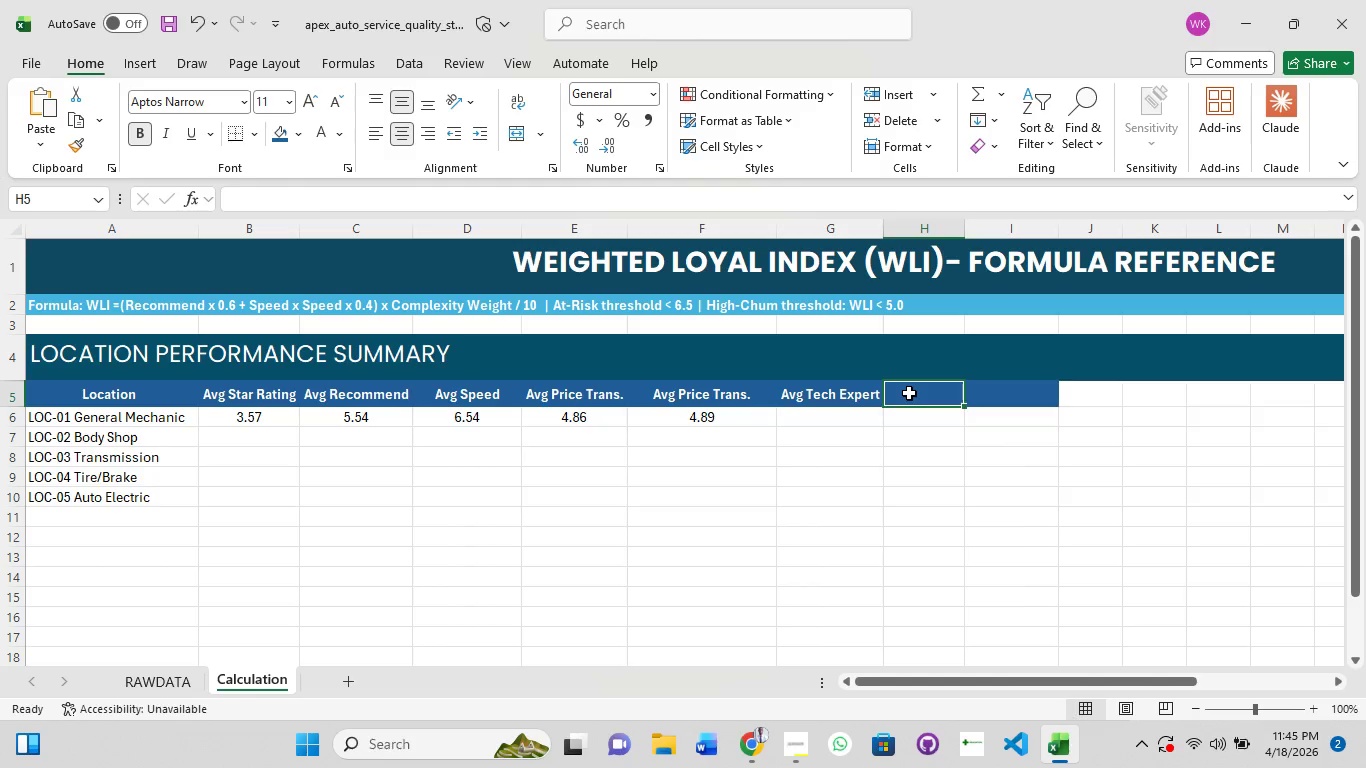 
left_click([909, 393])
 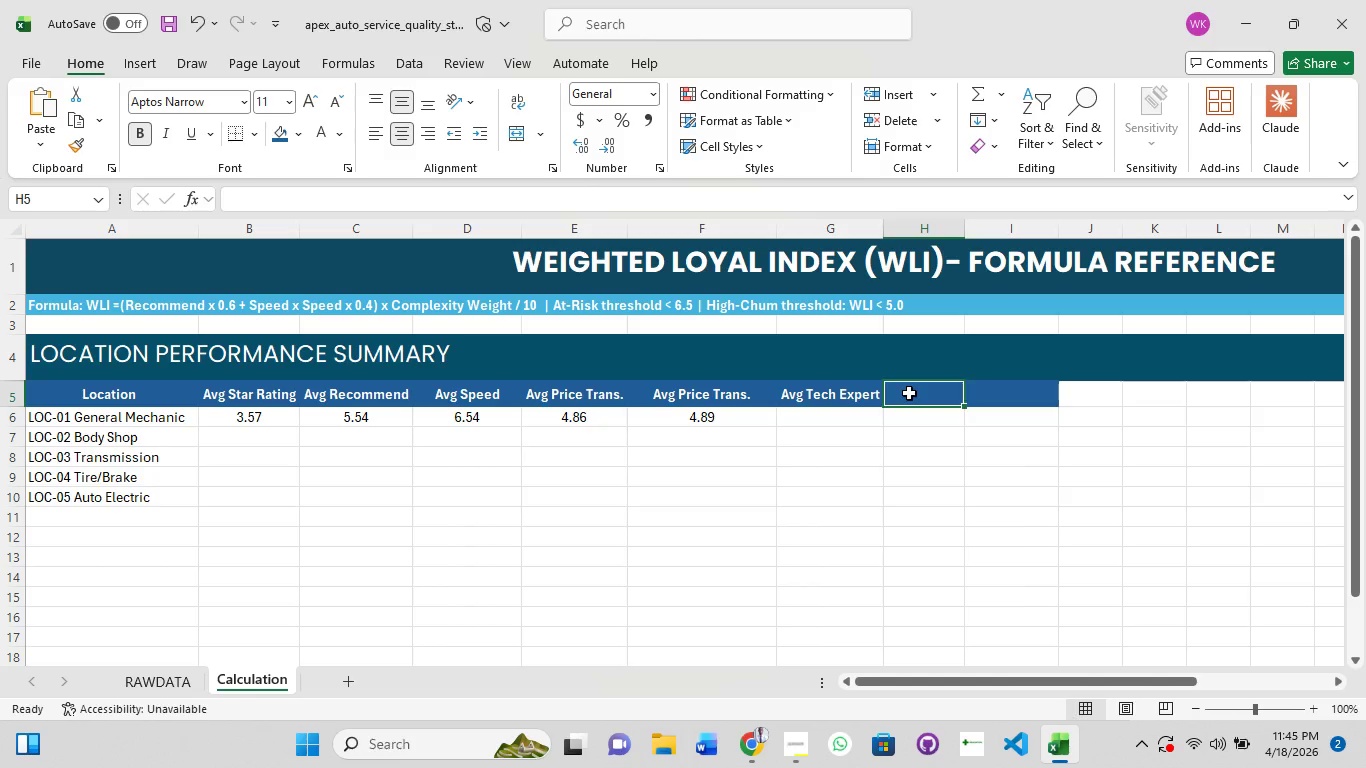 
double_click([909, 393])
 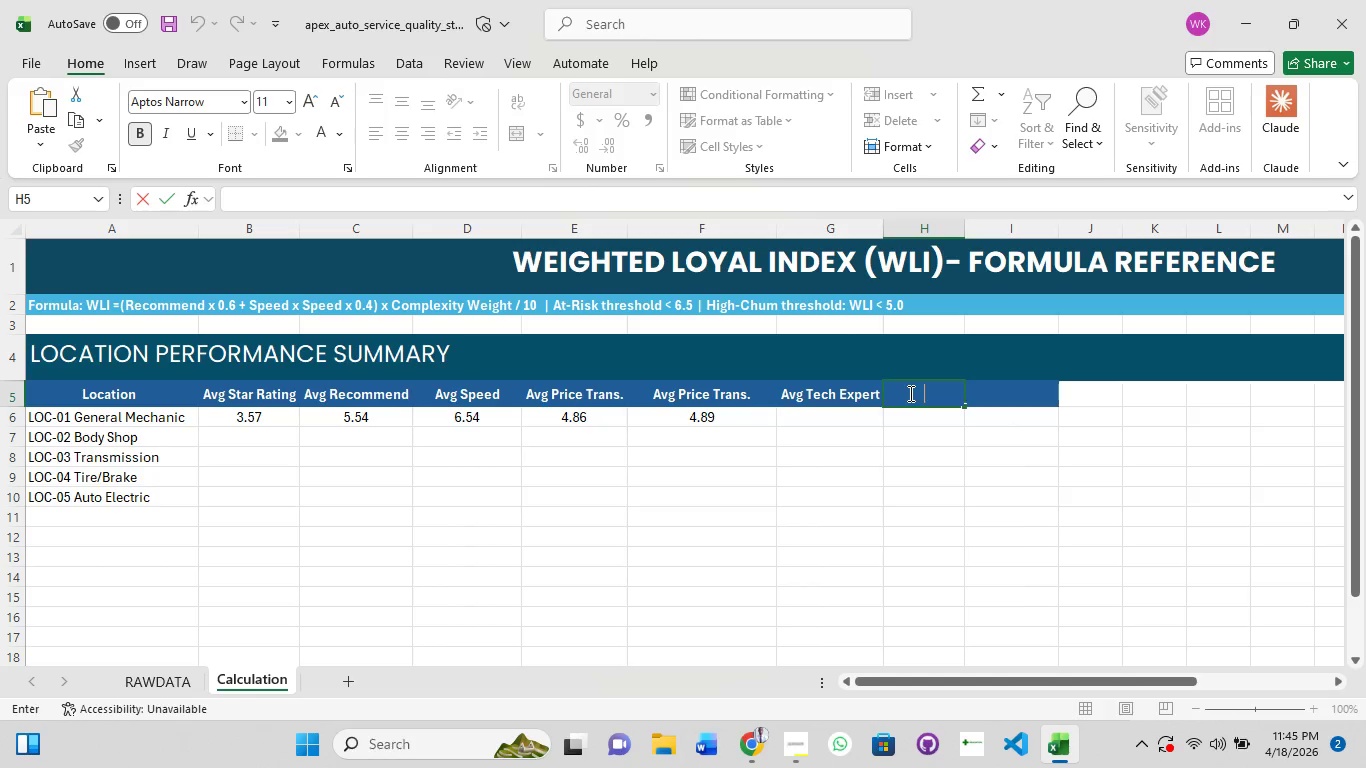 
key(Control+V)
 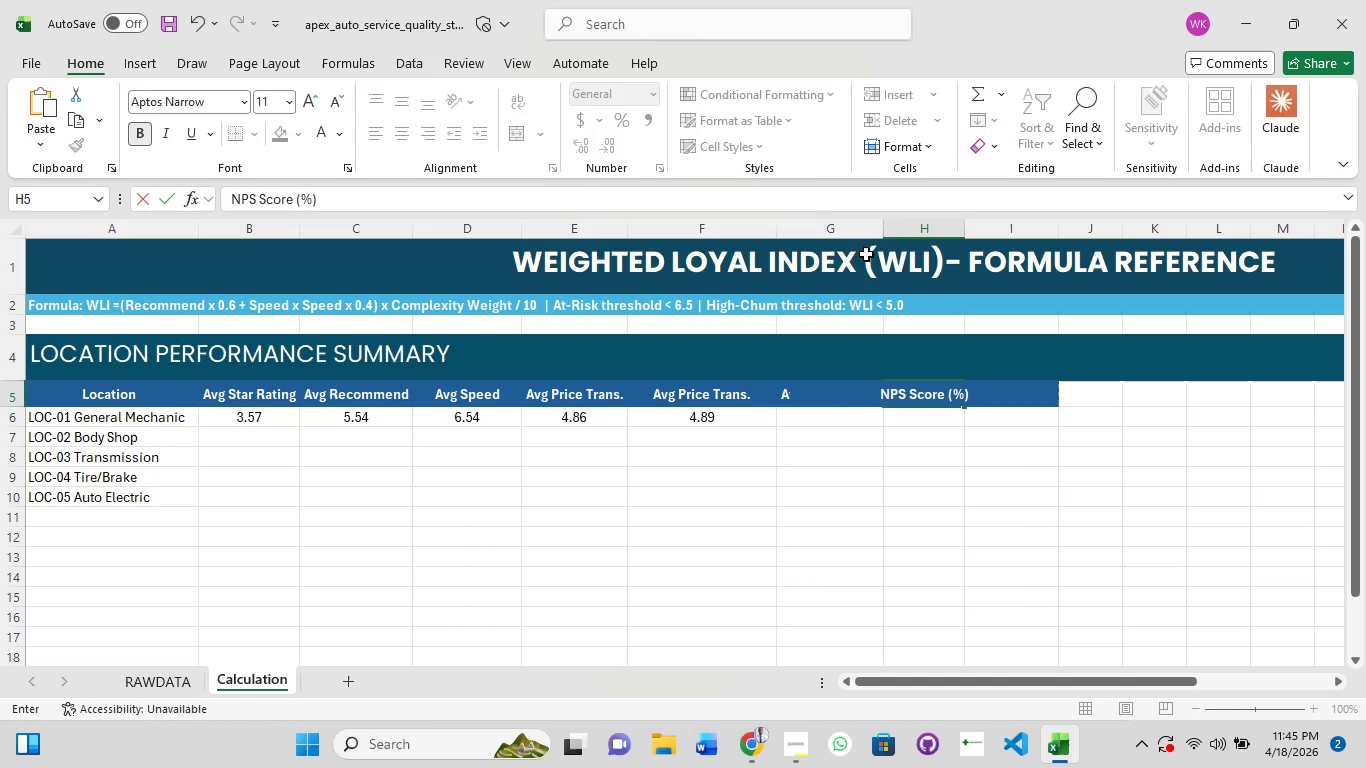 
mouse_move([878, 232])
 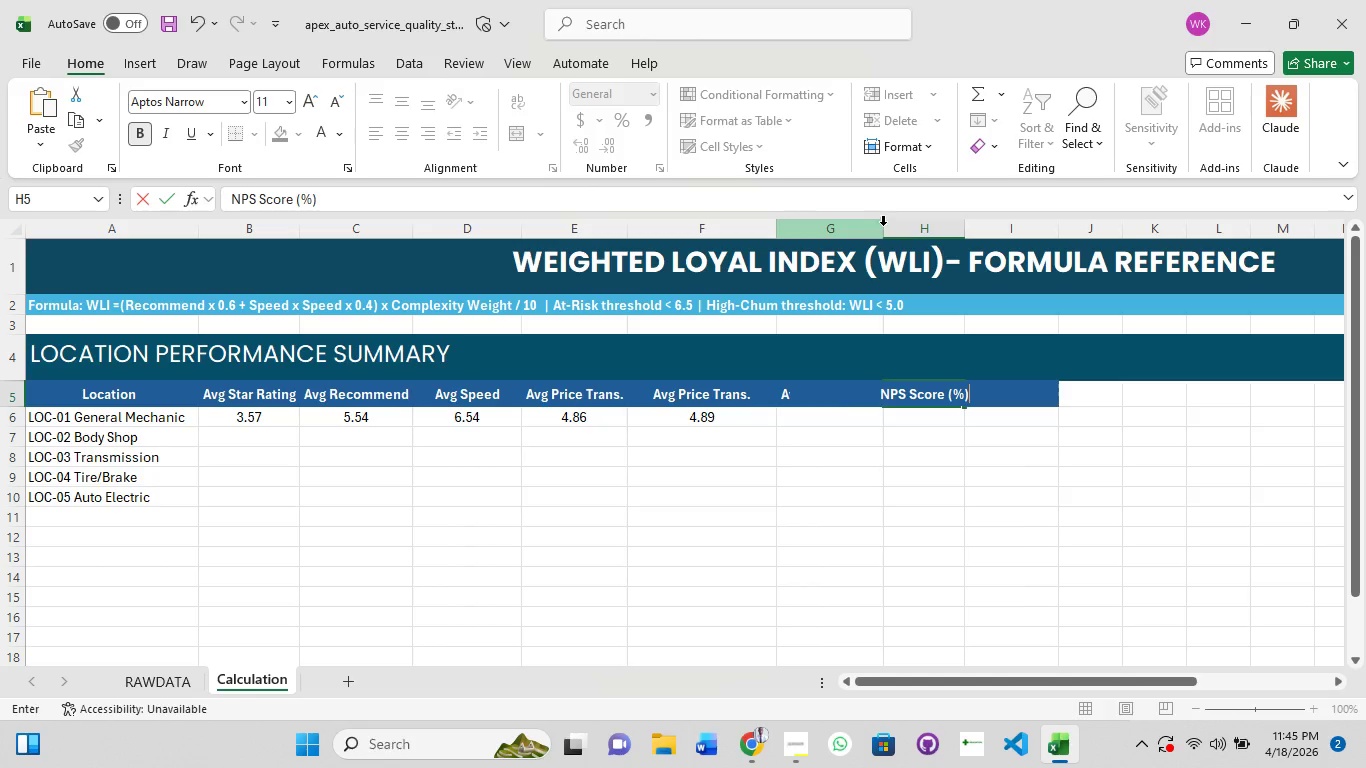 
double_click([883, 225])
 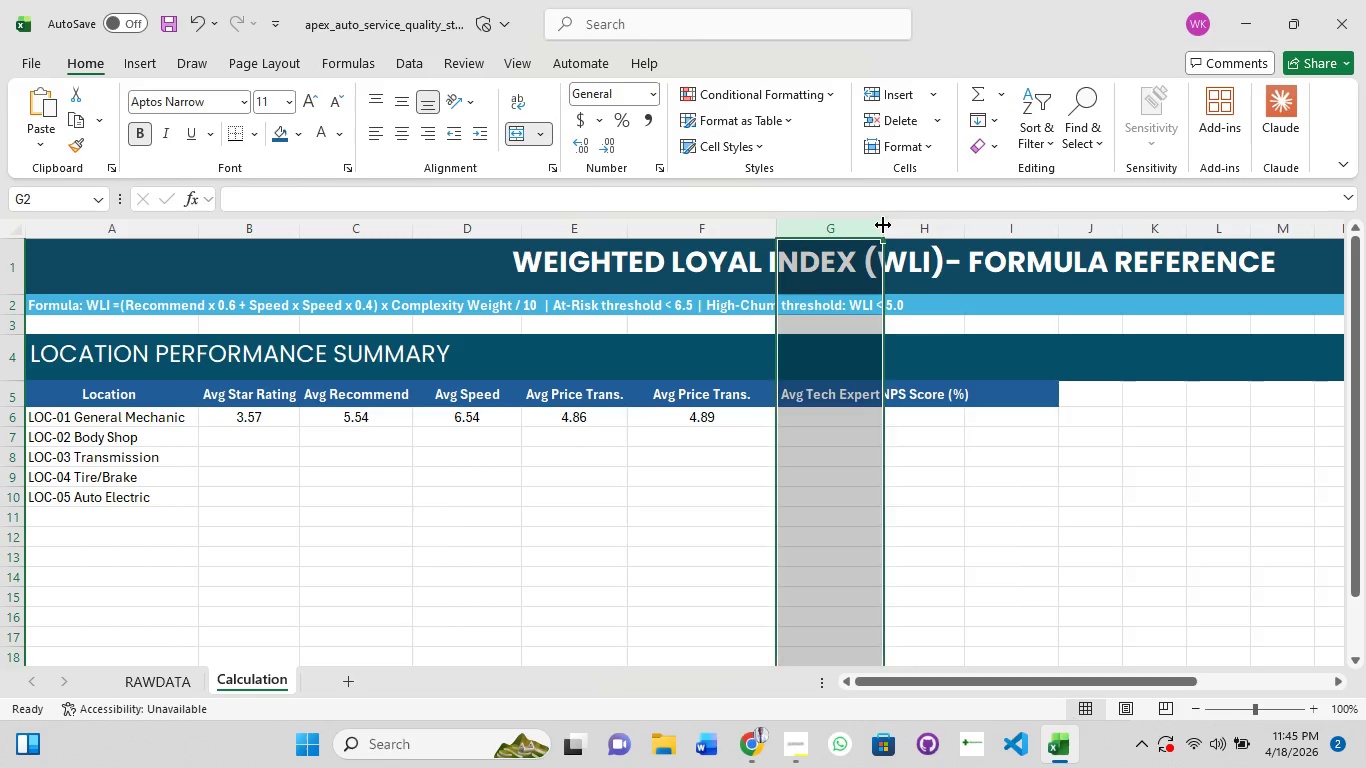 
double_click([883, 225])
 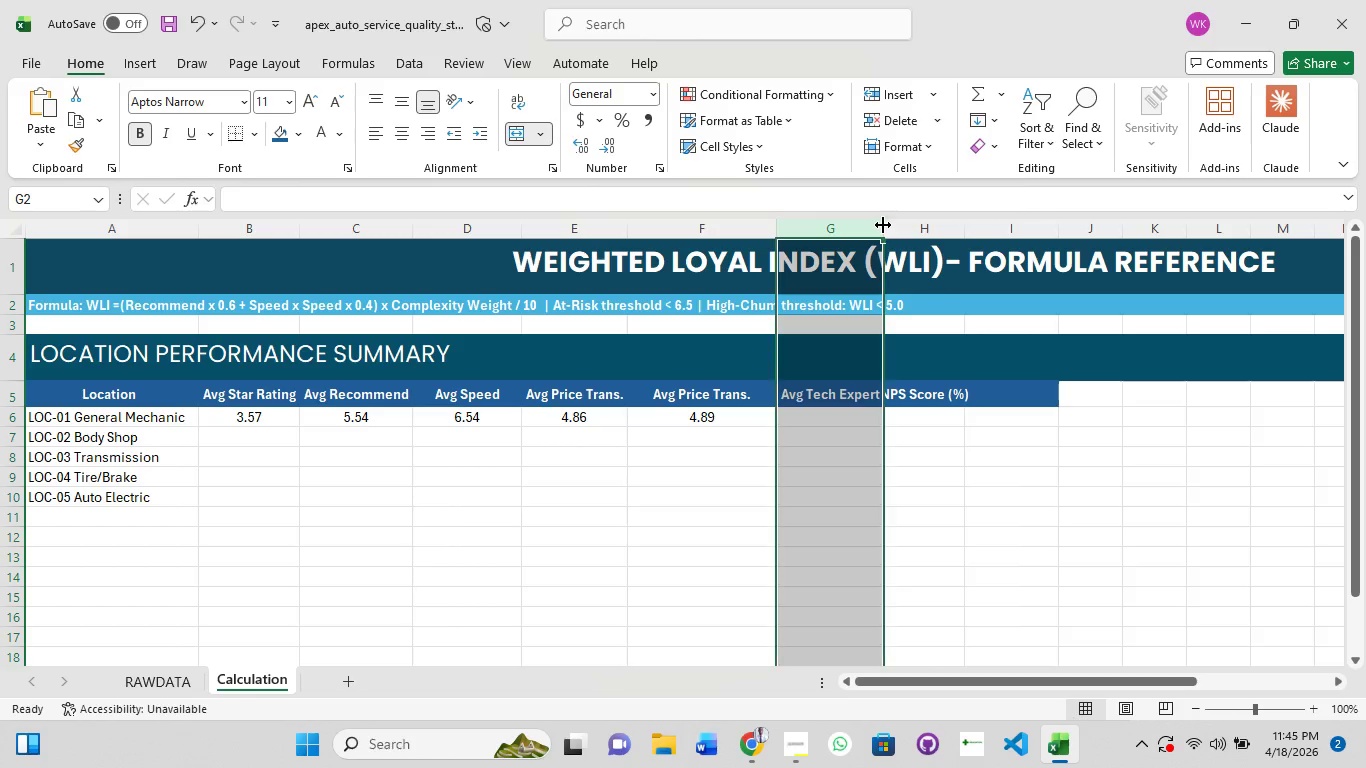 
triple_click([883, 225])
 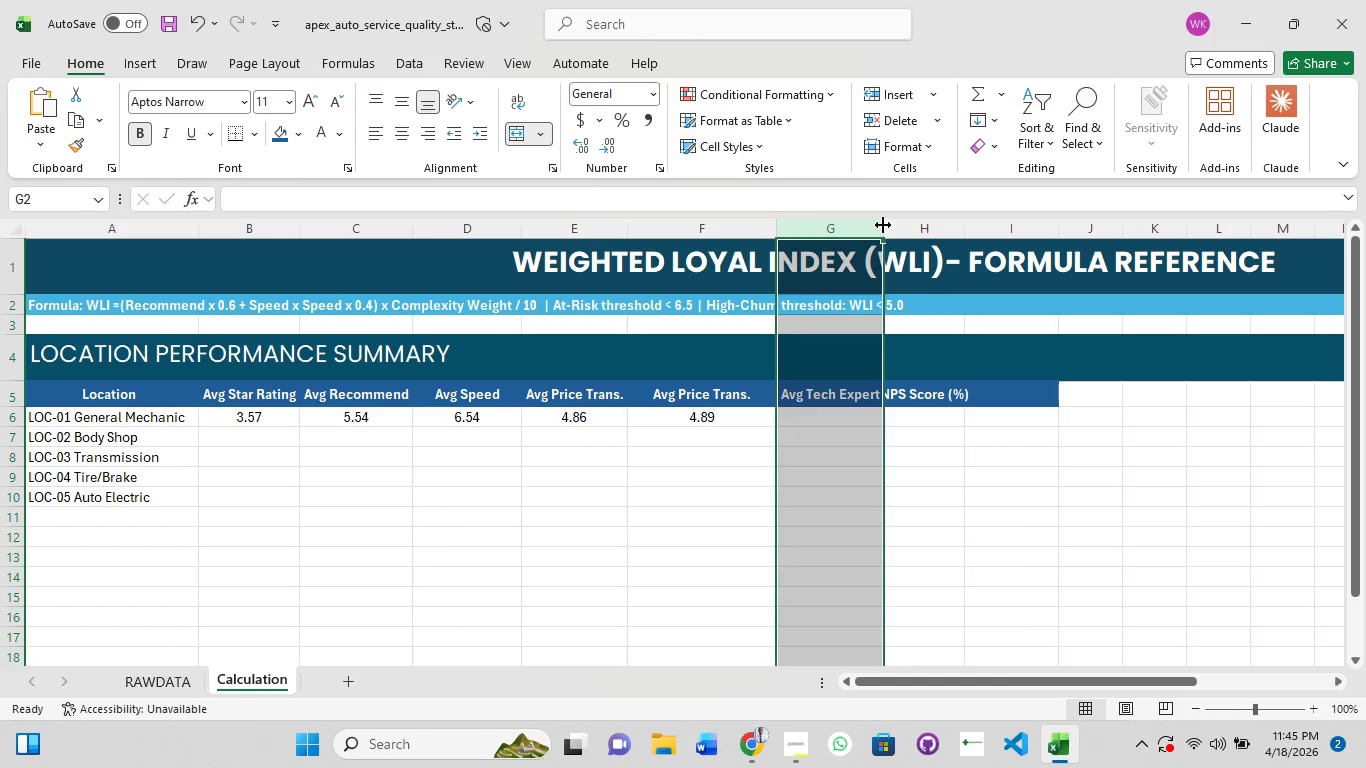 
triple_click([883, 225])
 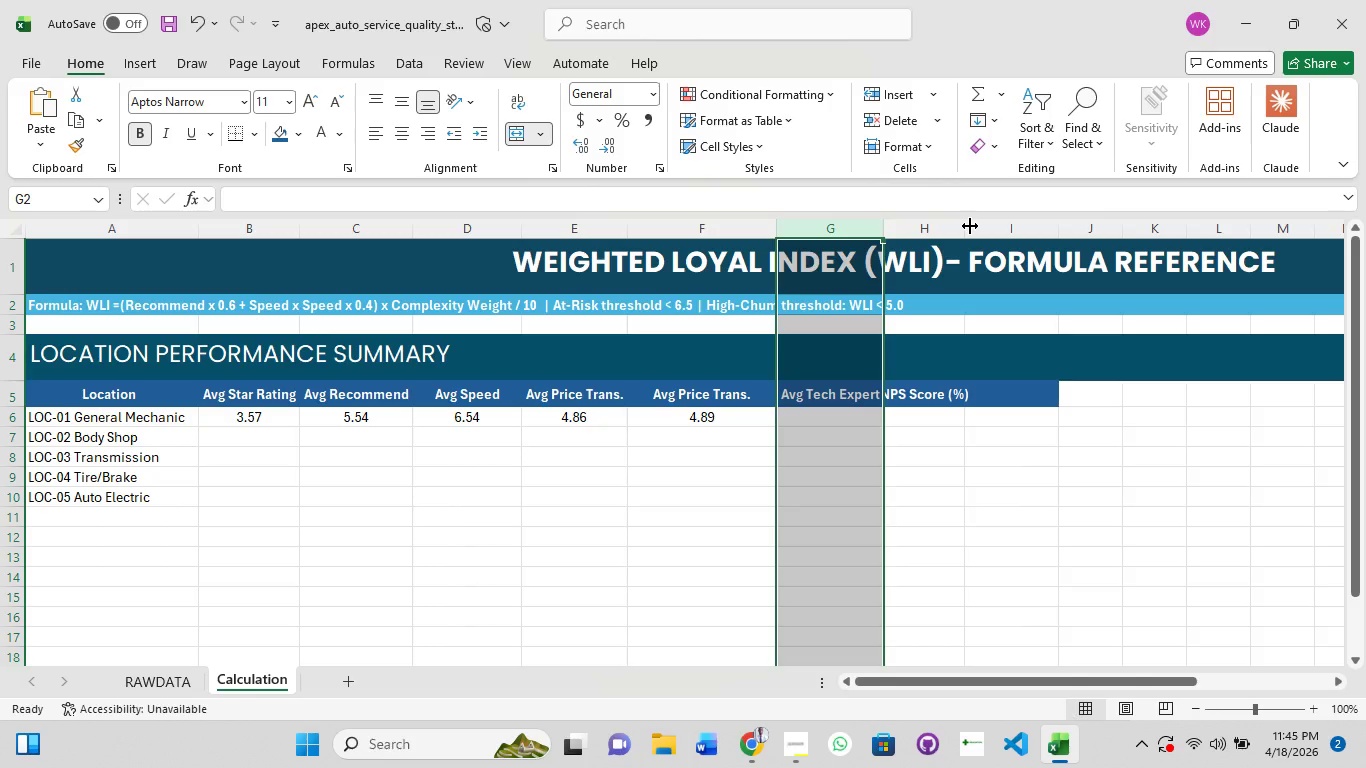 
double_click([970, 226])
 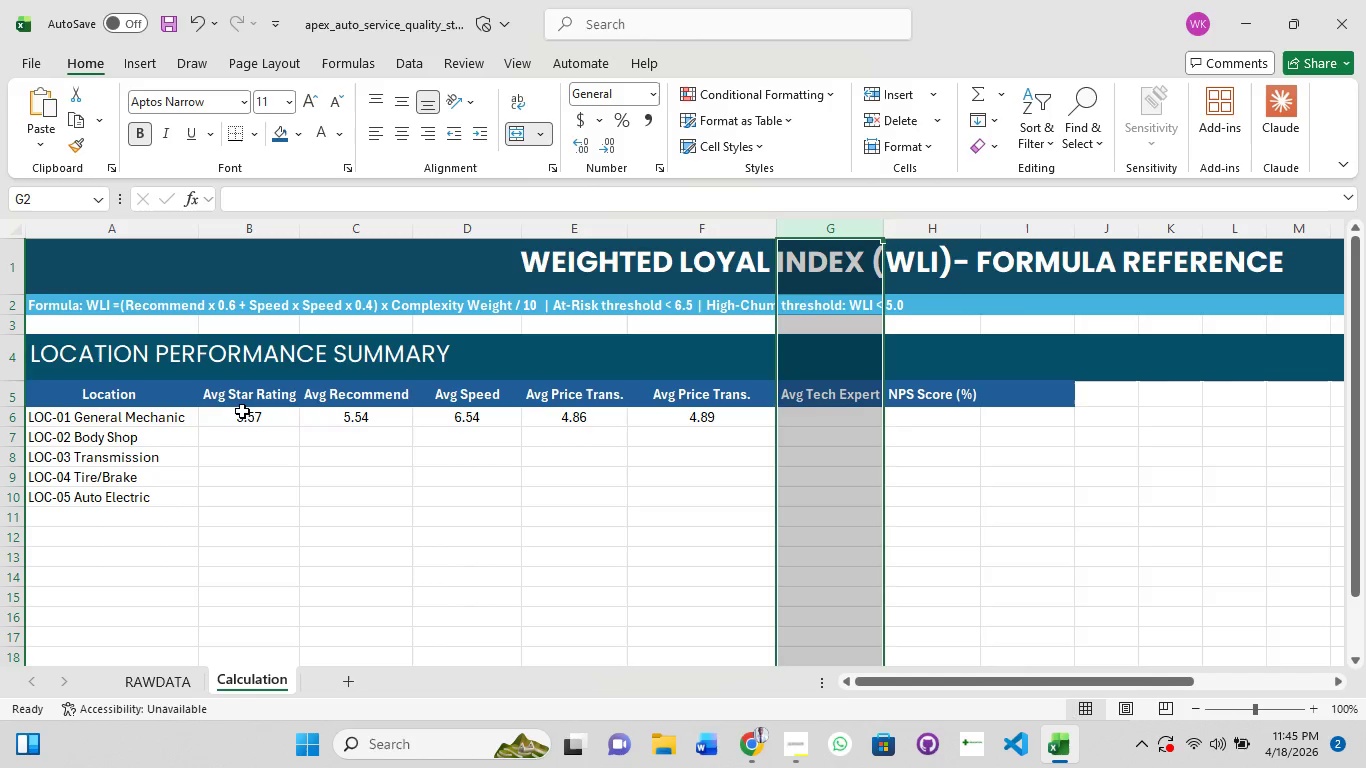 
left_click([239, 423])
 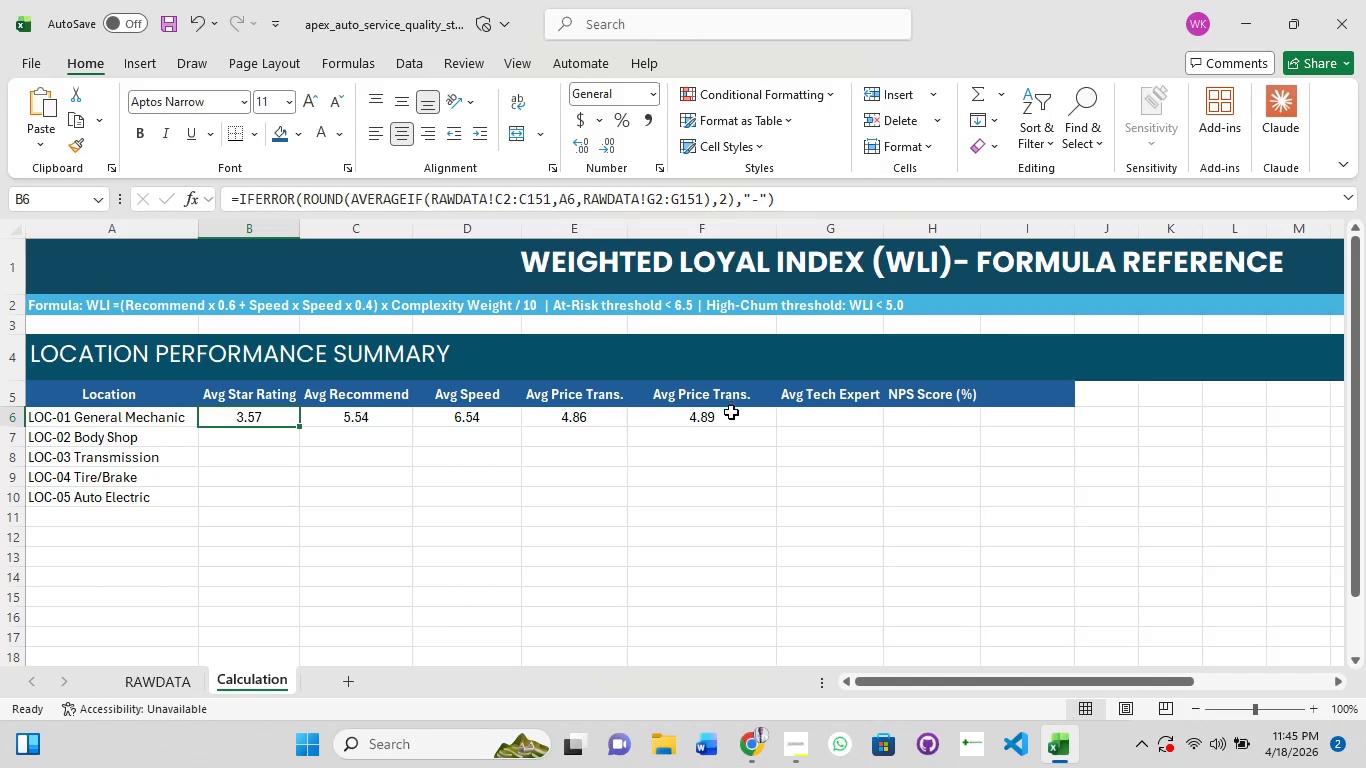 
left_click([836, 415])
 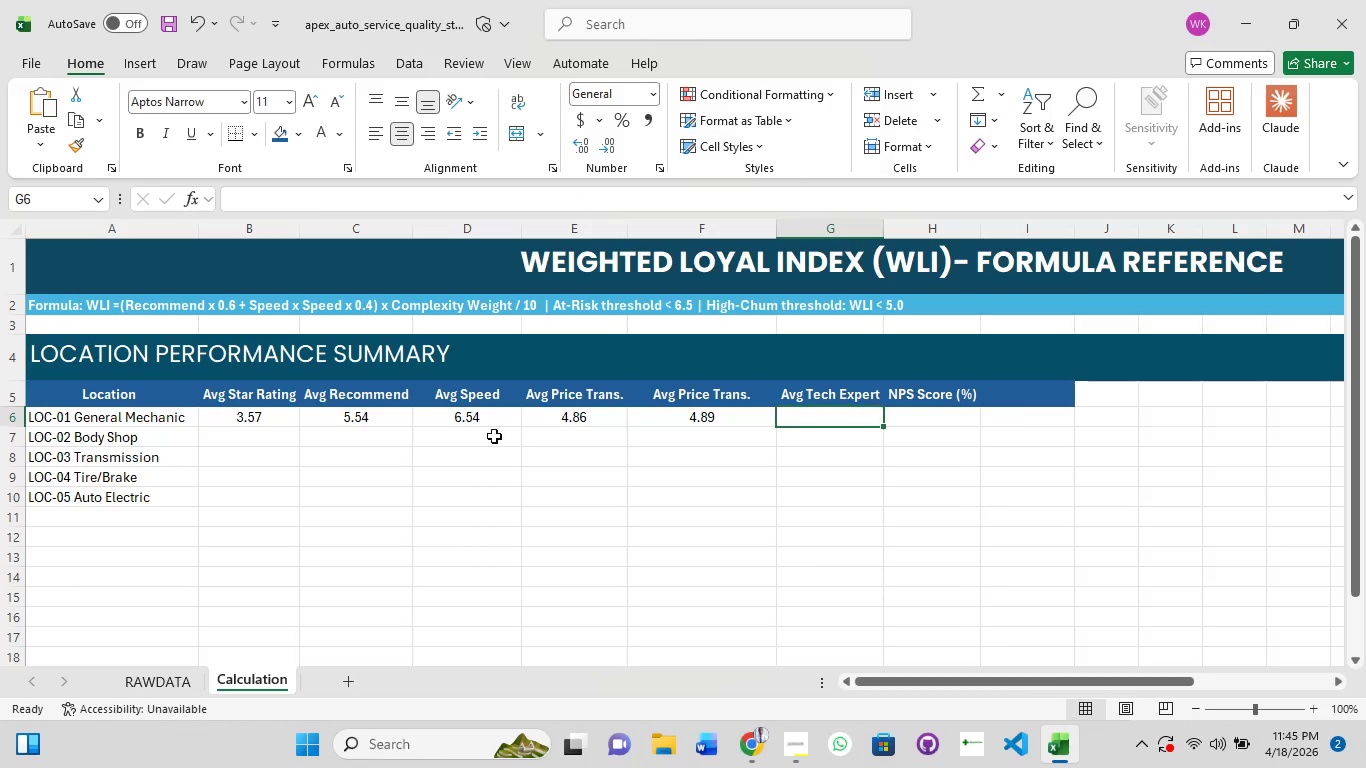 
left_click([243, 423])
 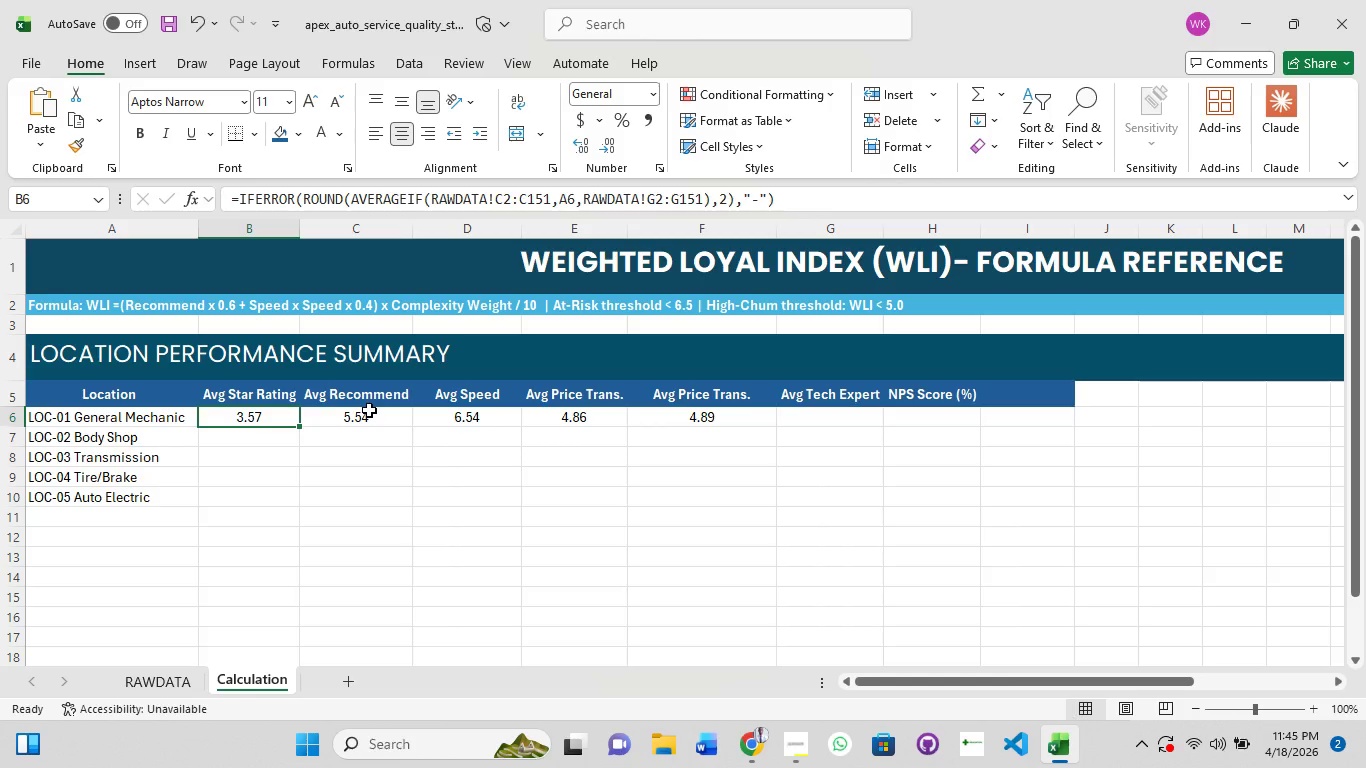 
wait(5.25)
 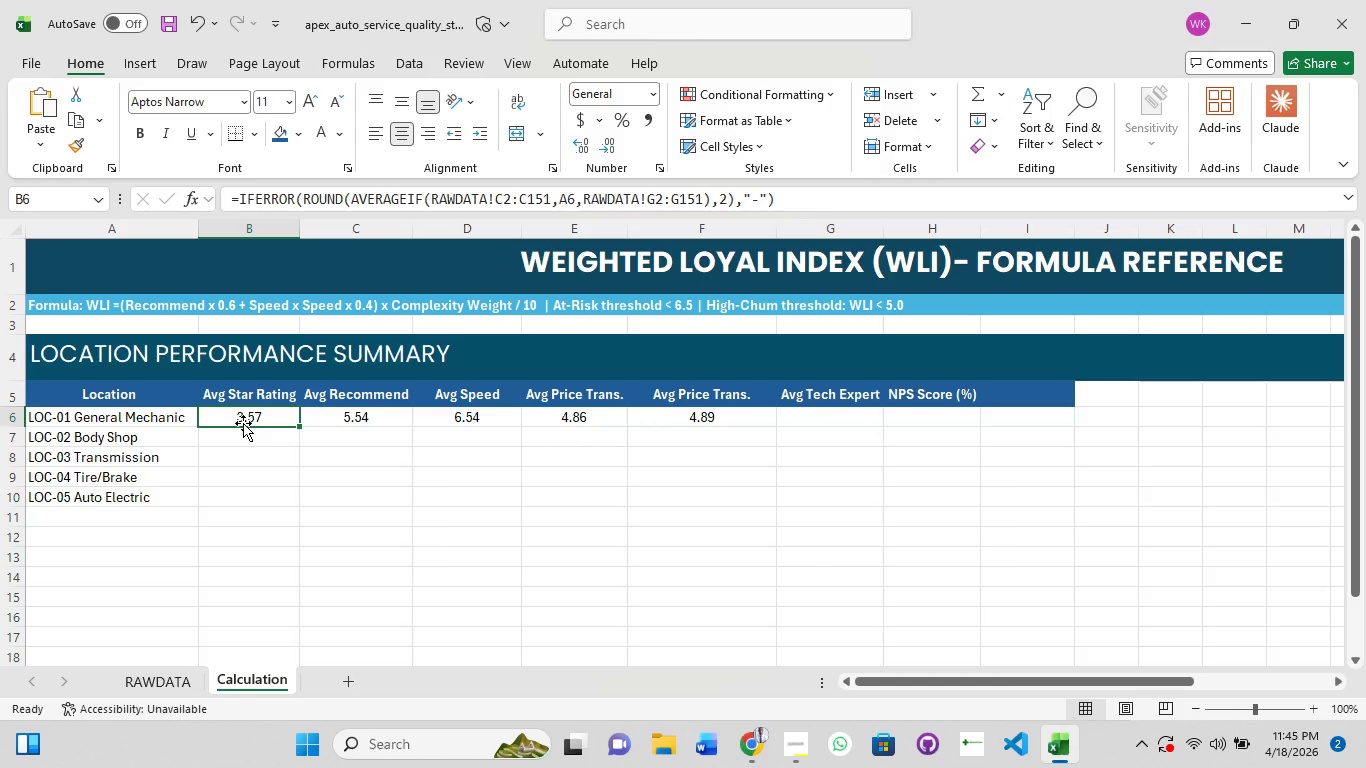 
left_click([367, 424])
 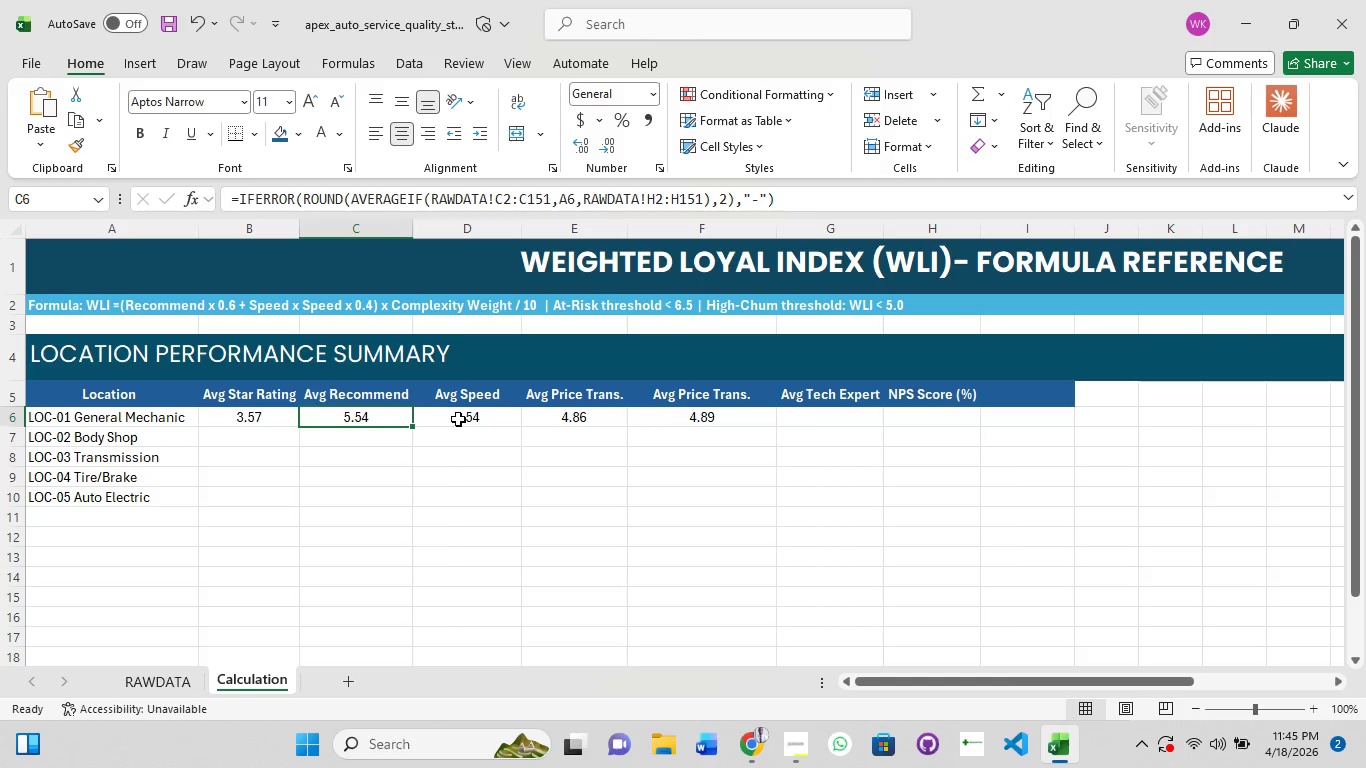 
left_click([458, 419])
 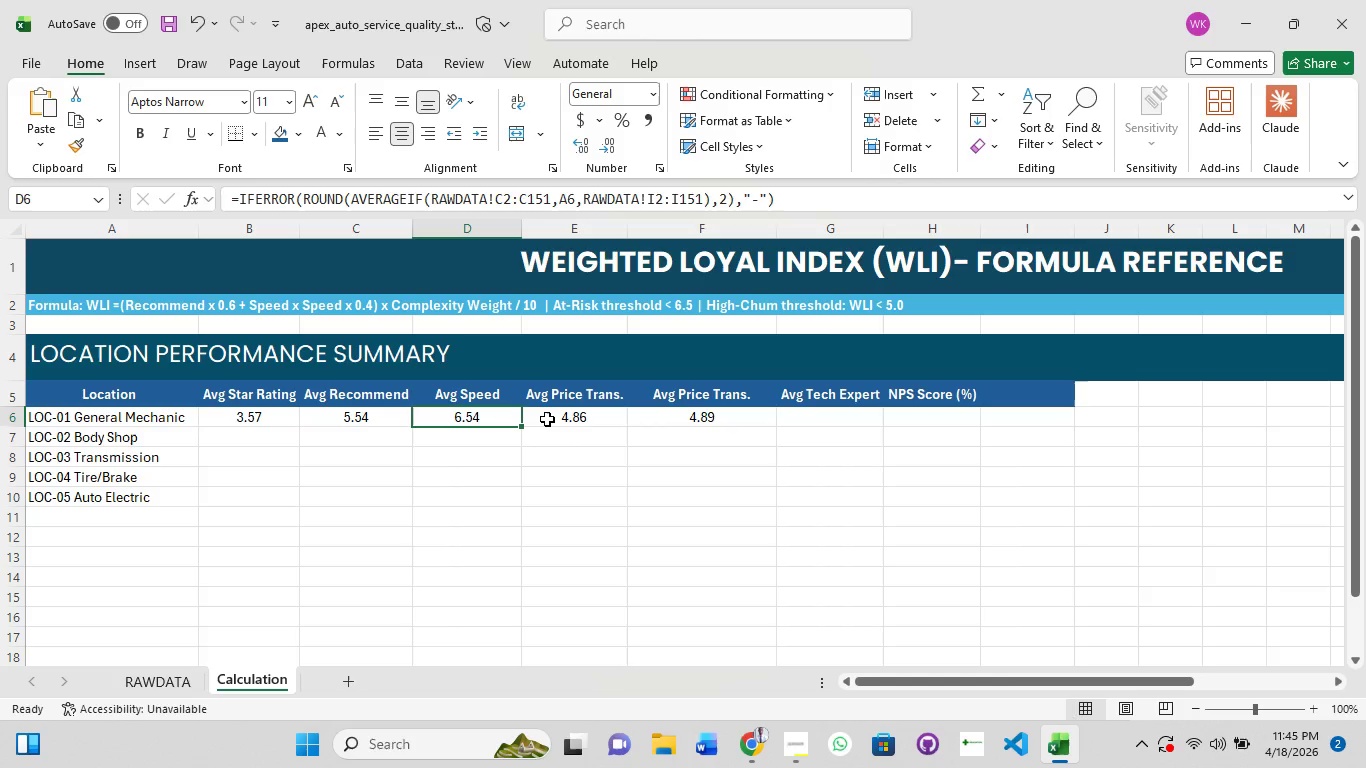 
left_click([552, 419])
 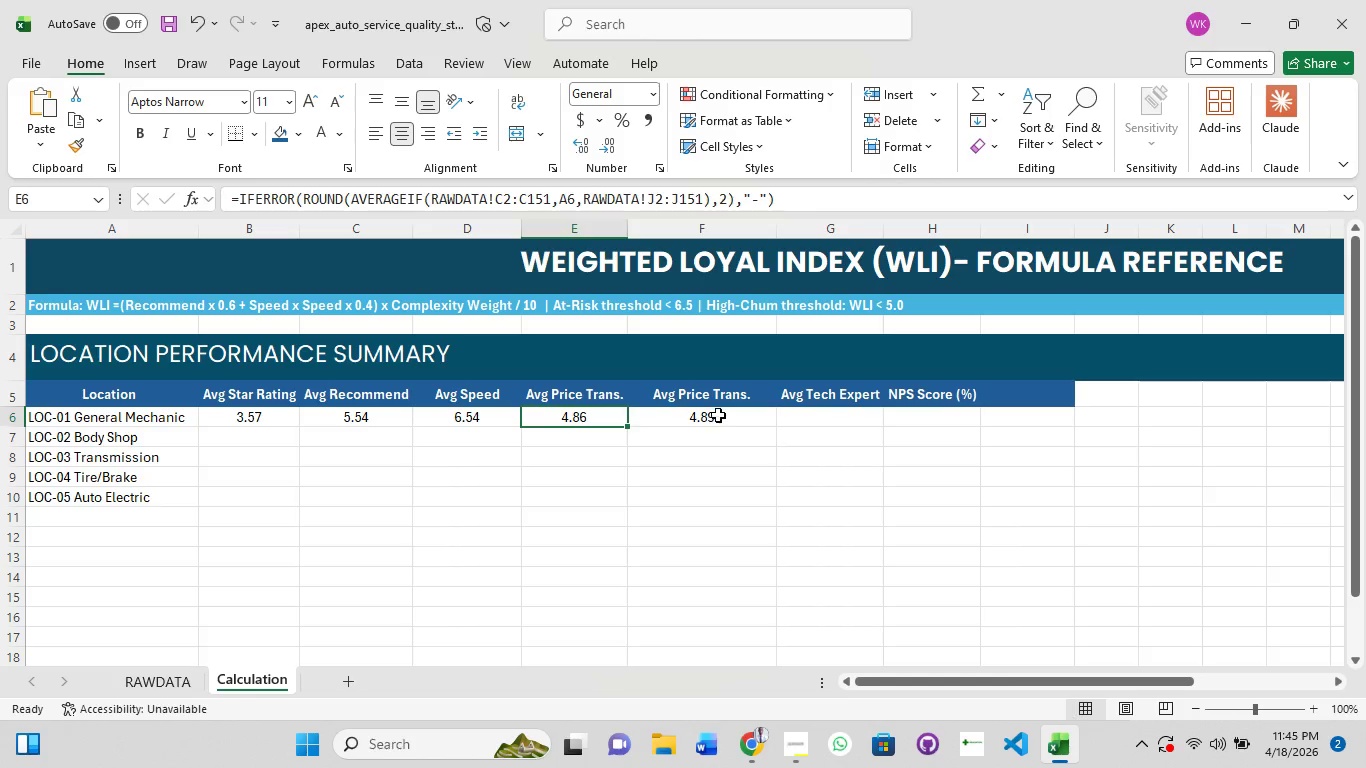 
wait(6.02)
 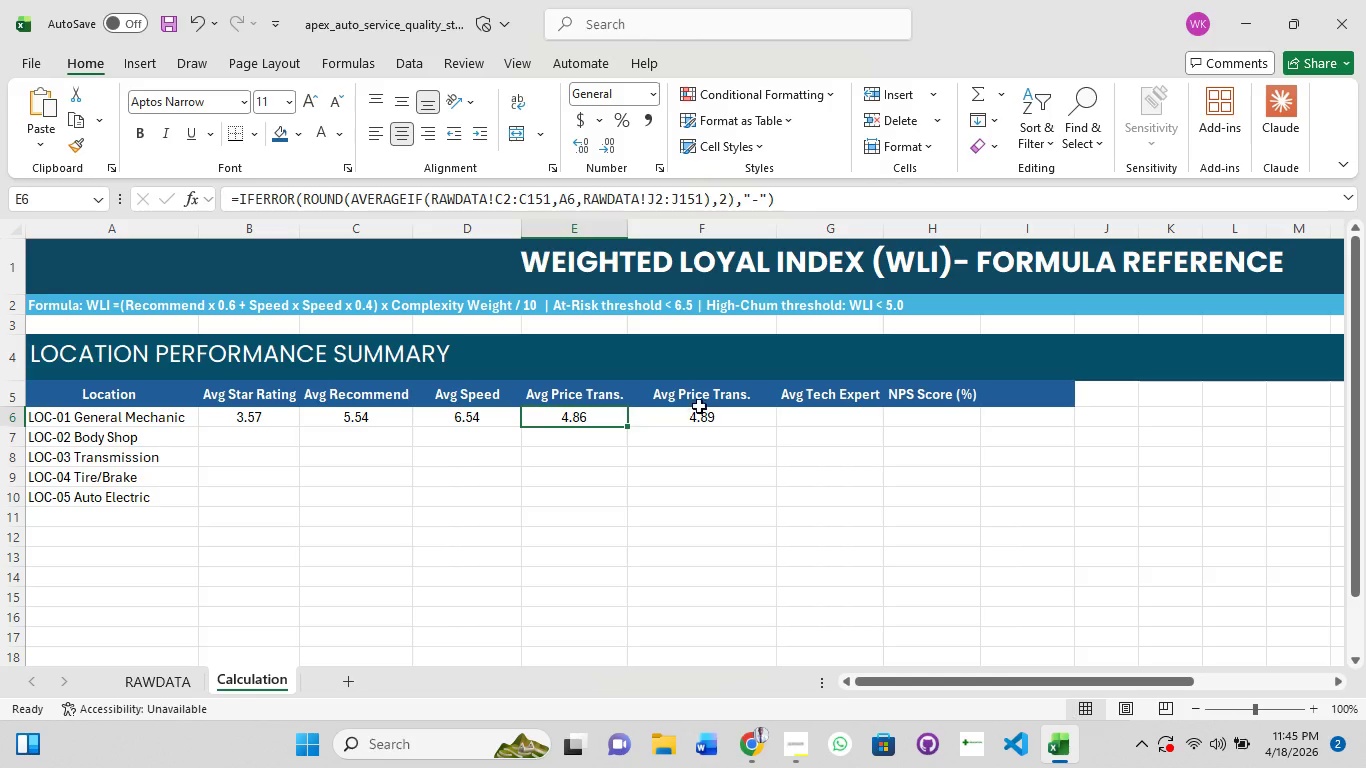 
double_click([718, 396])
 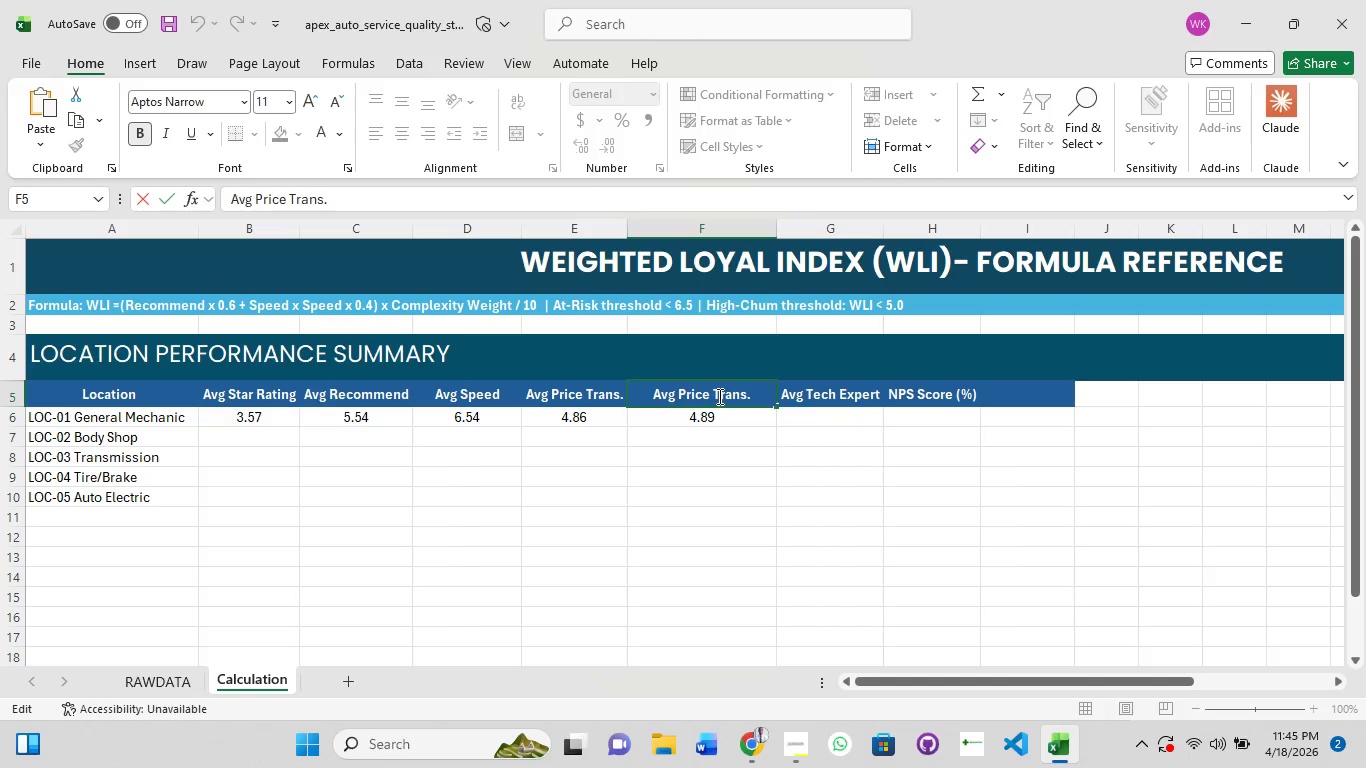 
key(Control+A)
 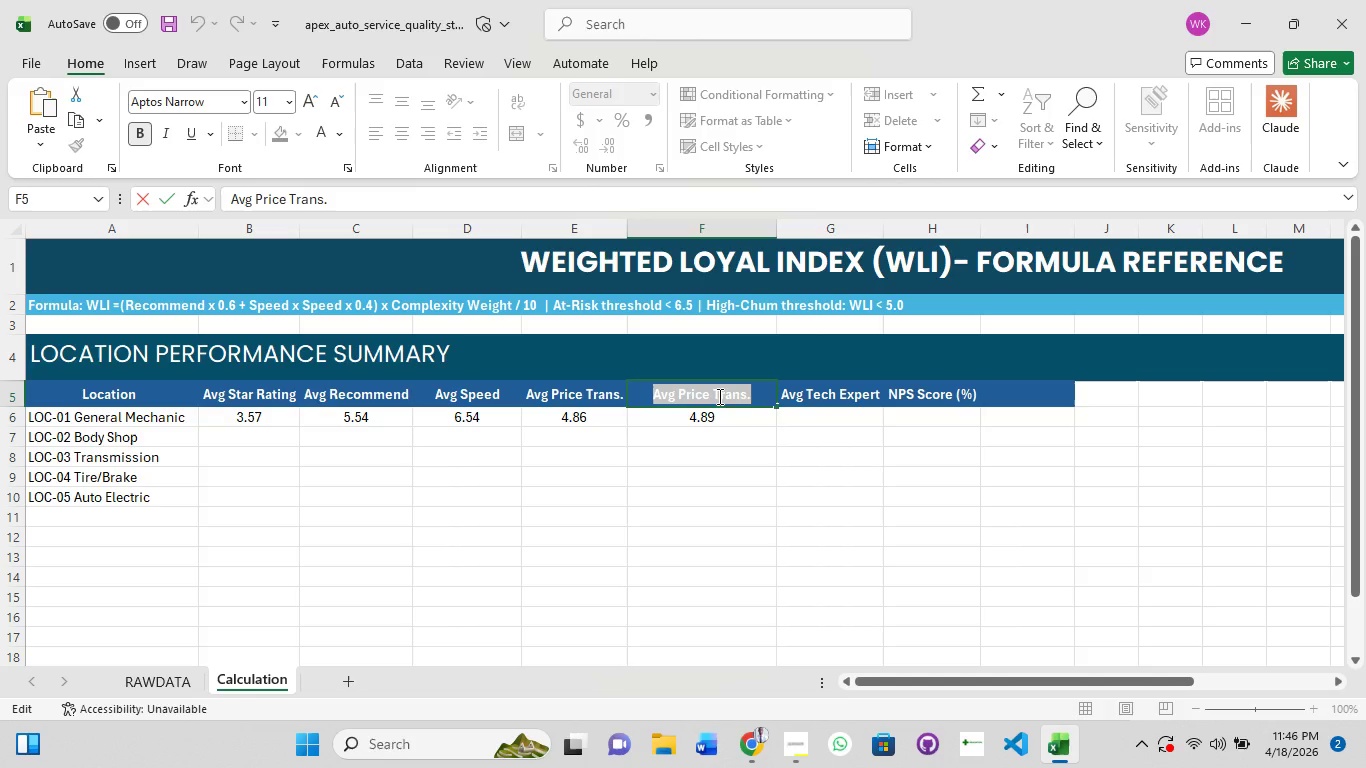 
key(Control+X)
 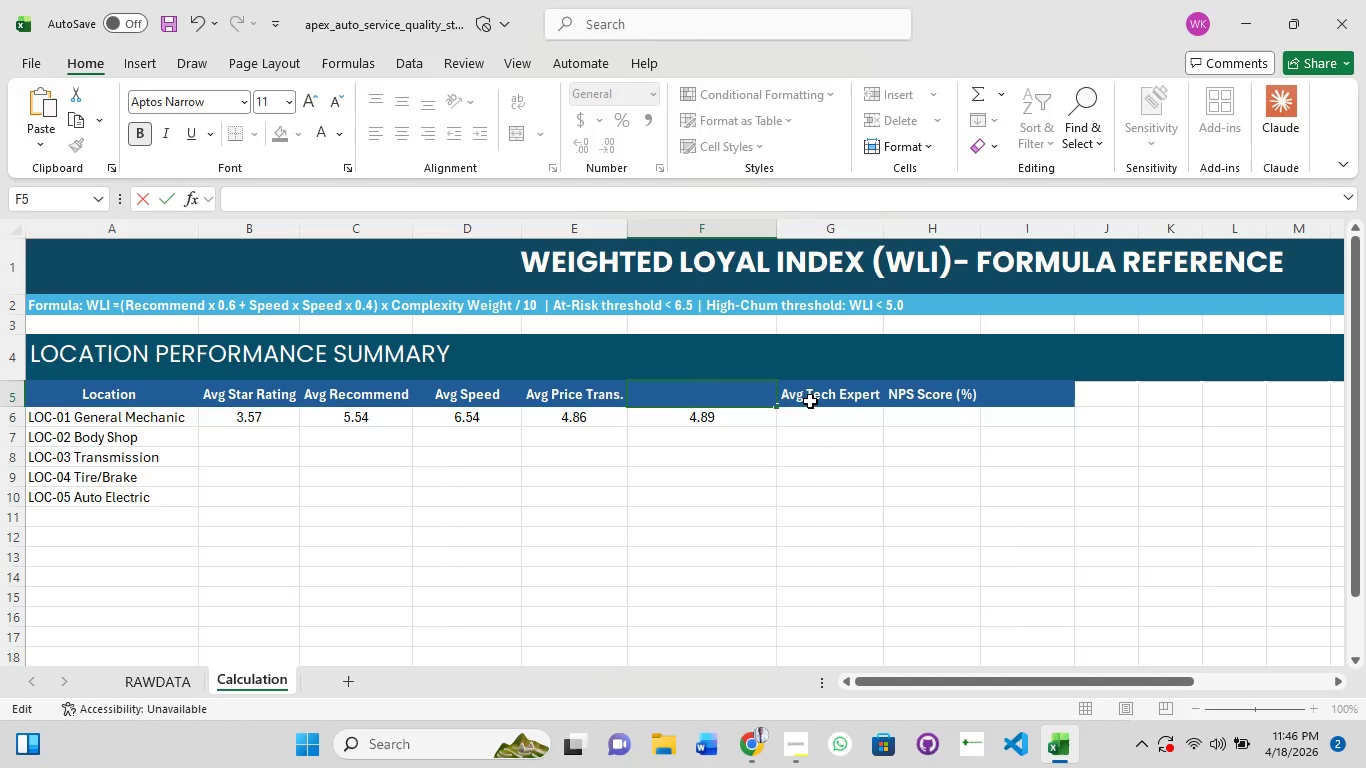 
double_click([810, 401])
 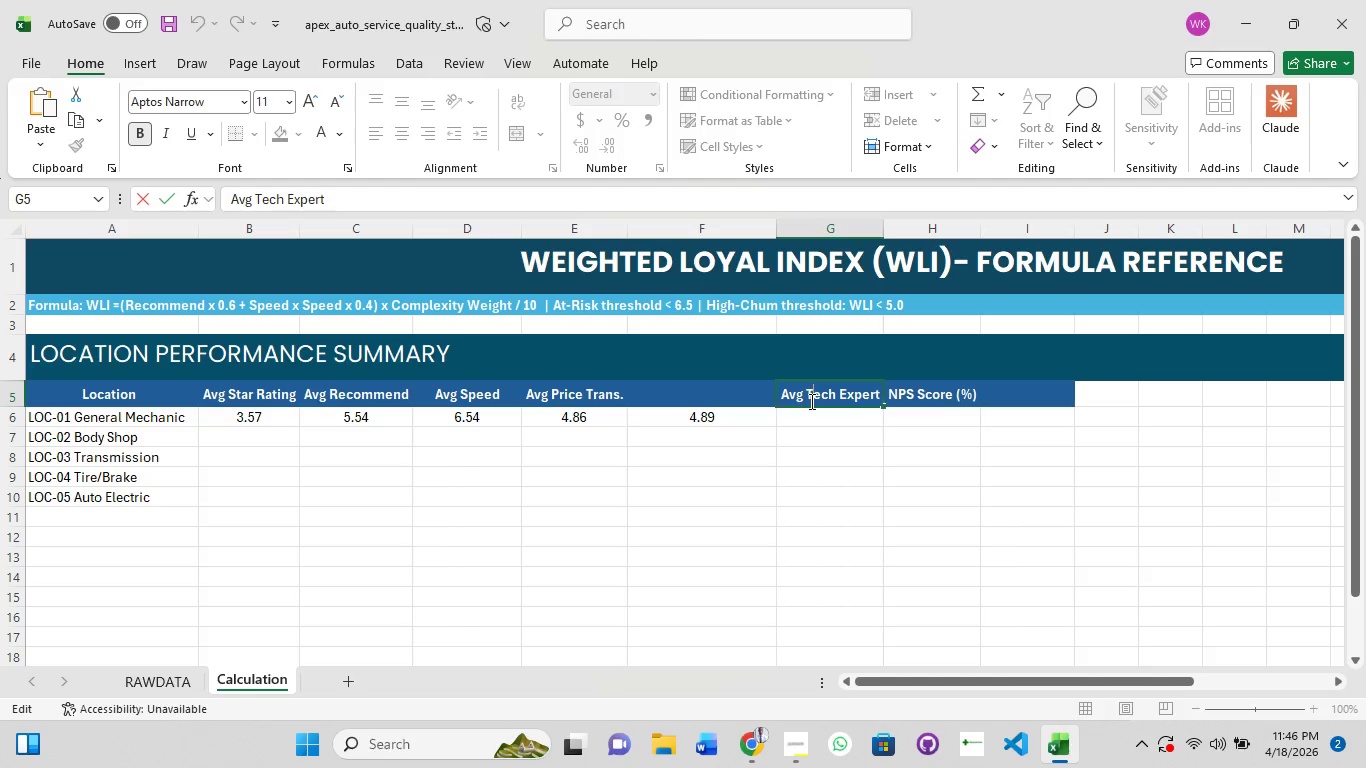 
key(Control+A)
 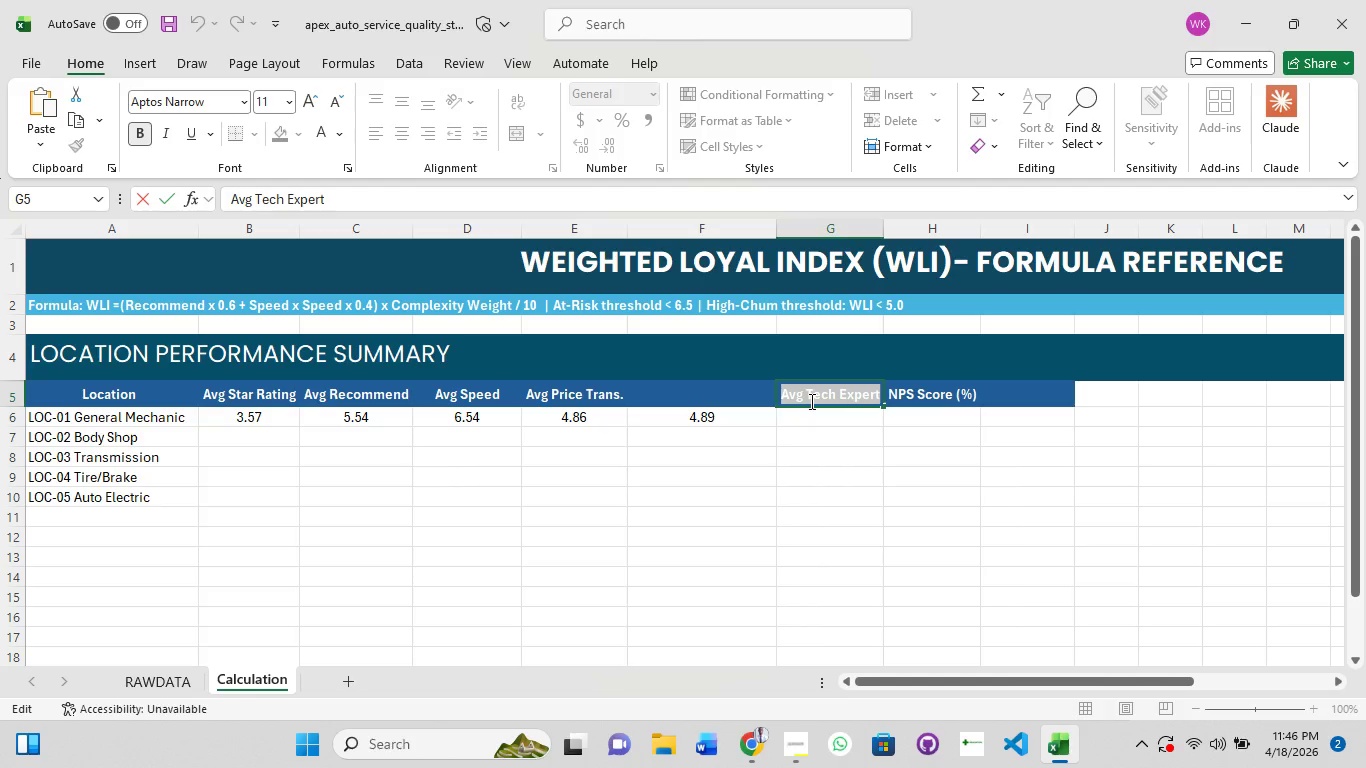 
key(Control+X)
 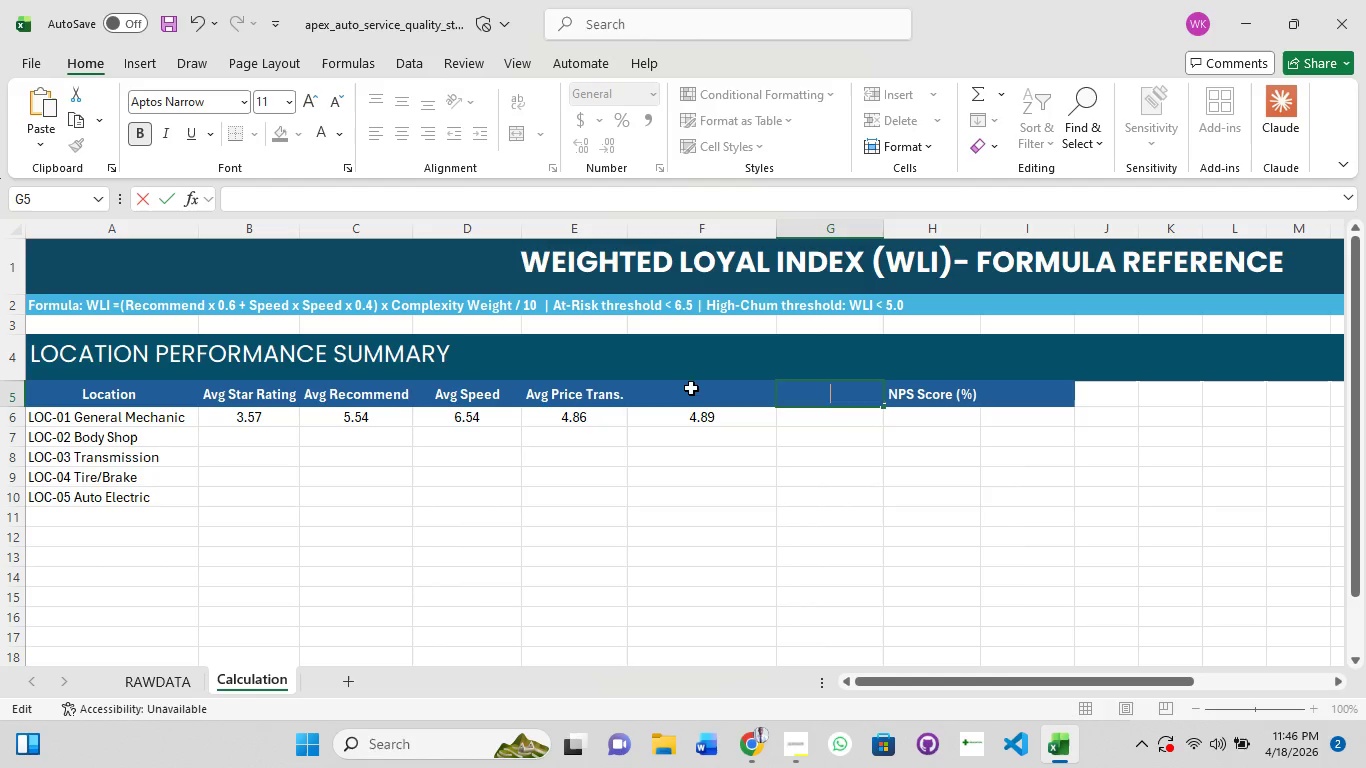 
double_click([689, 396])
 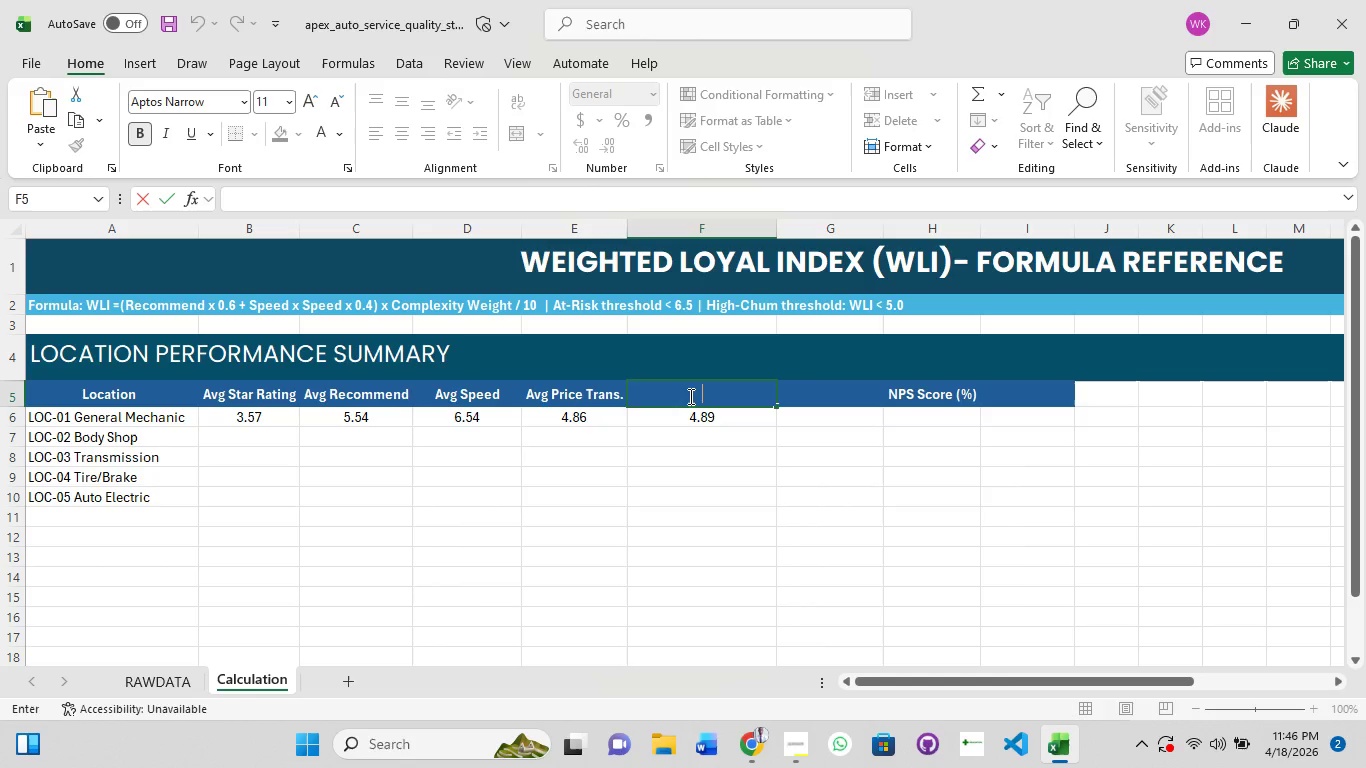 
key(Control+V)
 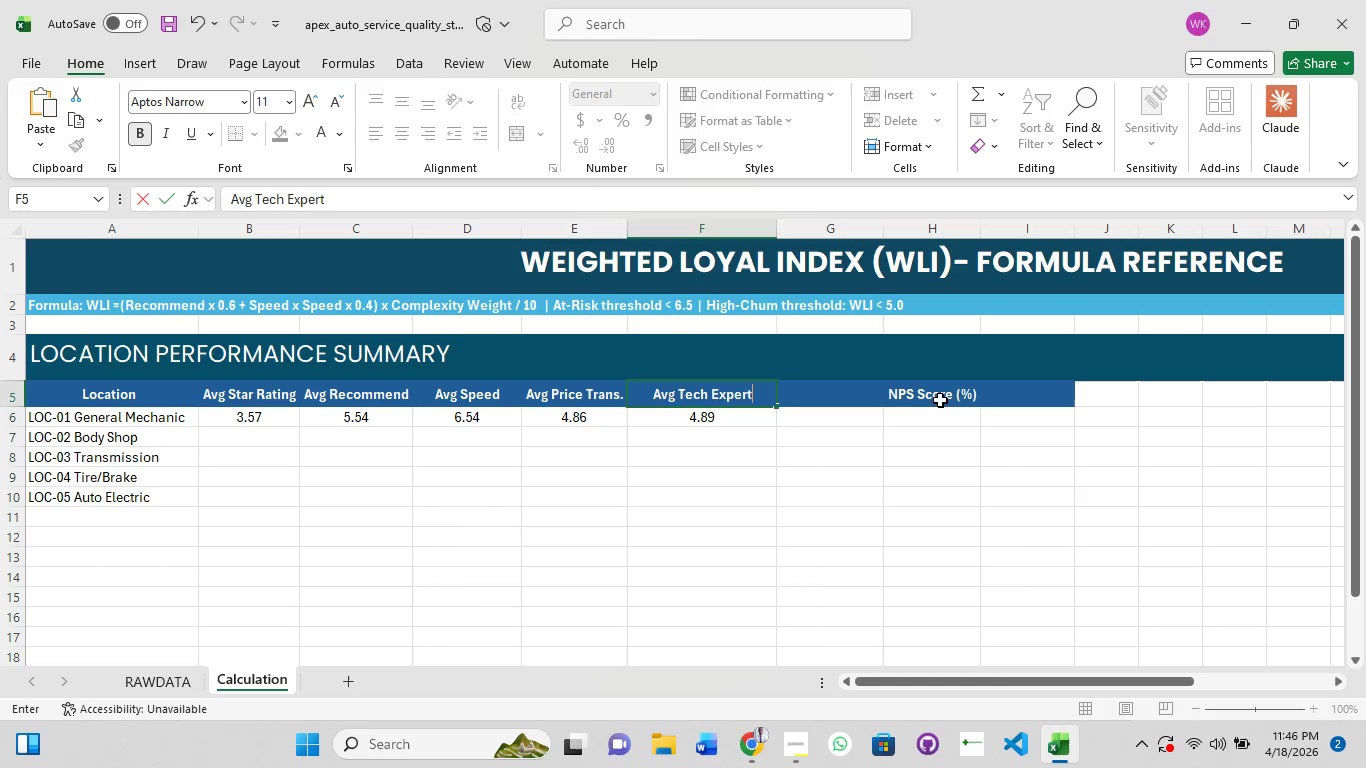 
double_click([941, 400])
 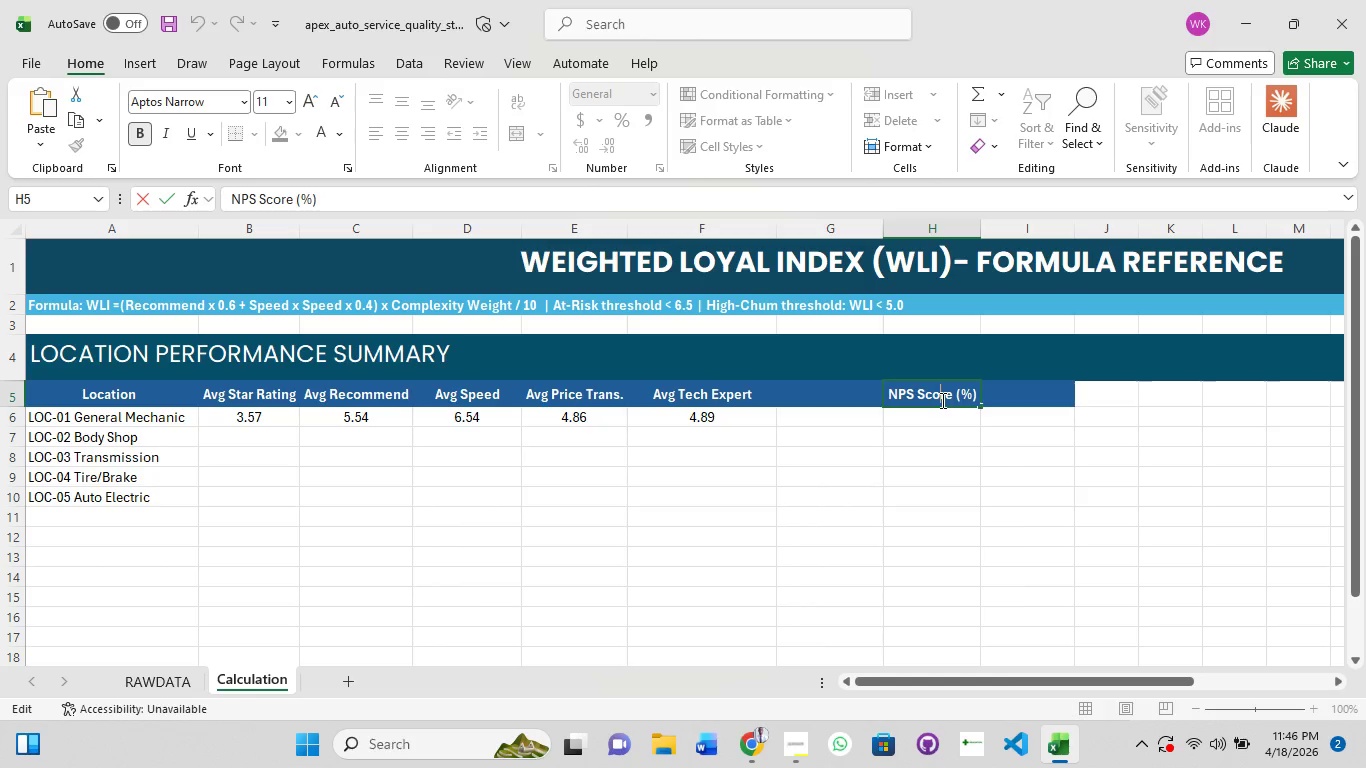 
key(Control+A)
 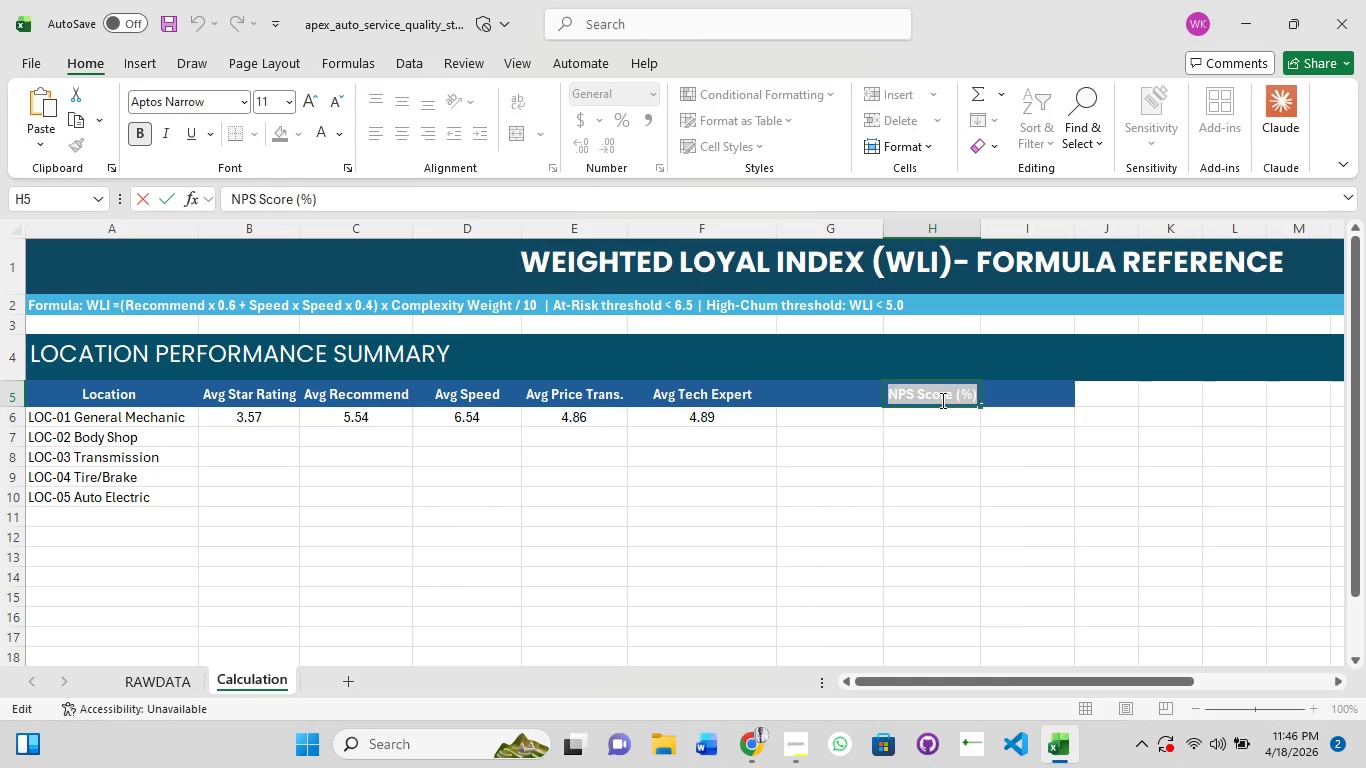 
key(Control+X)
 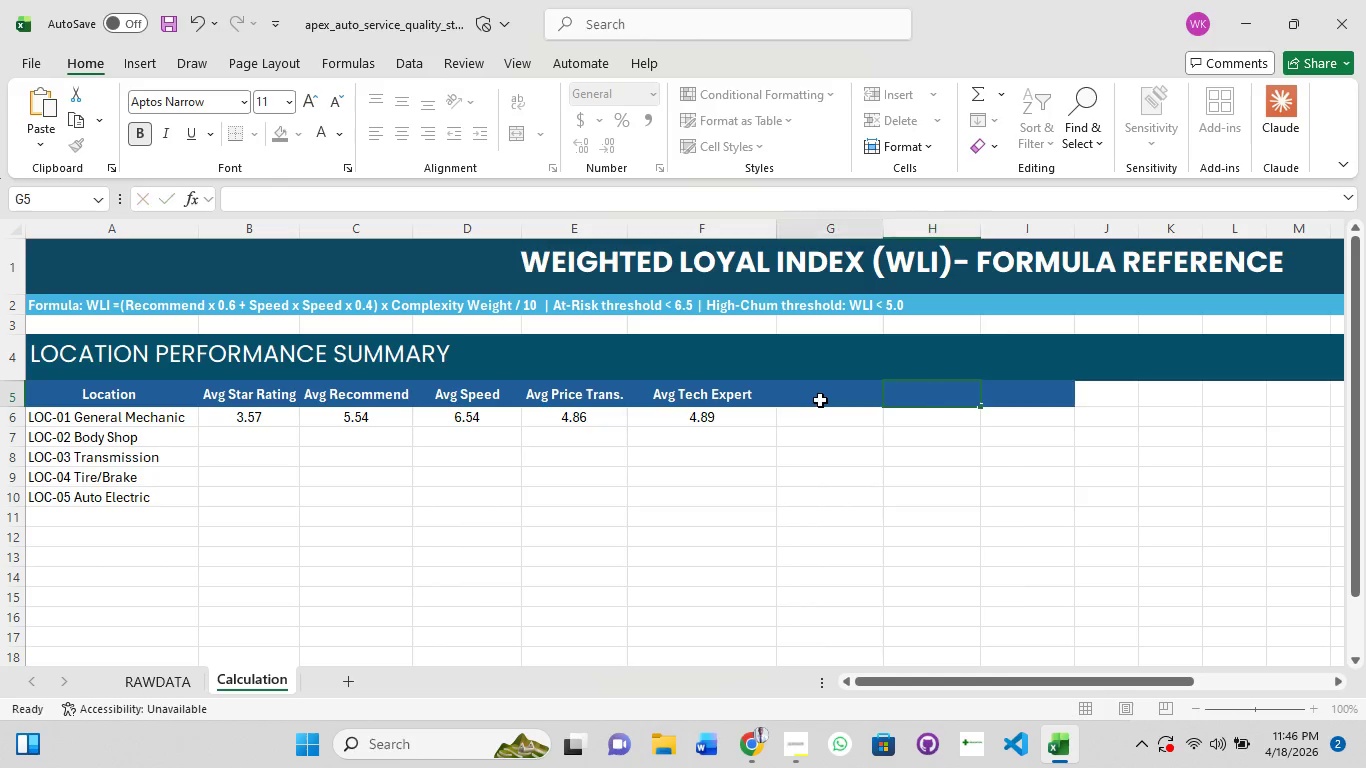 
double_click([820, 400])
 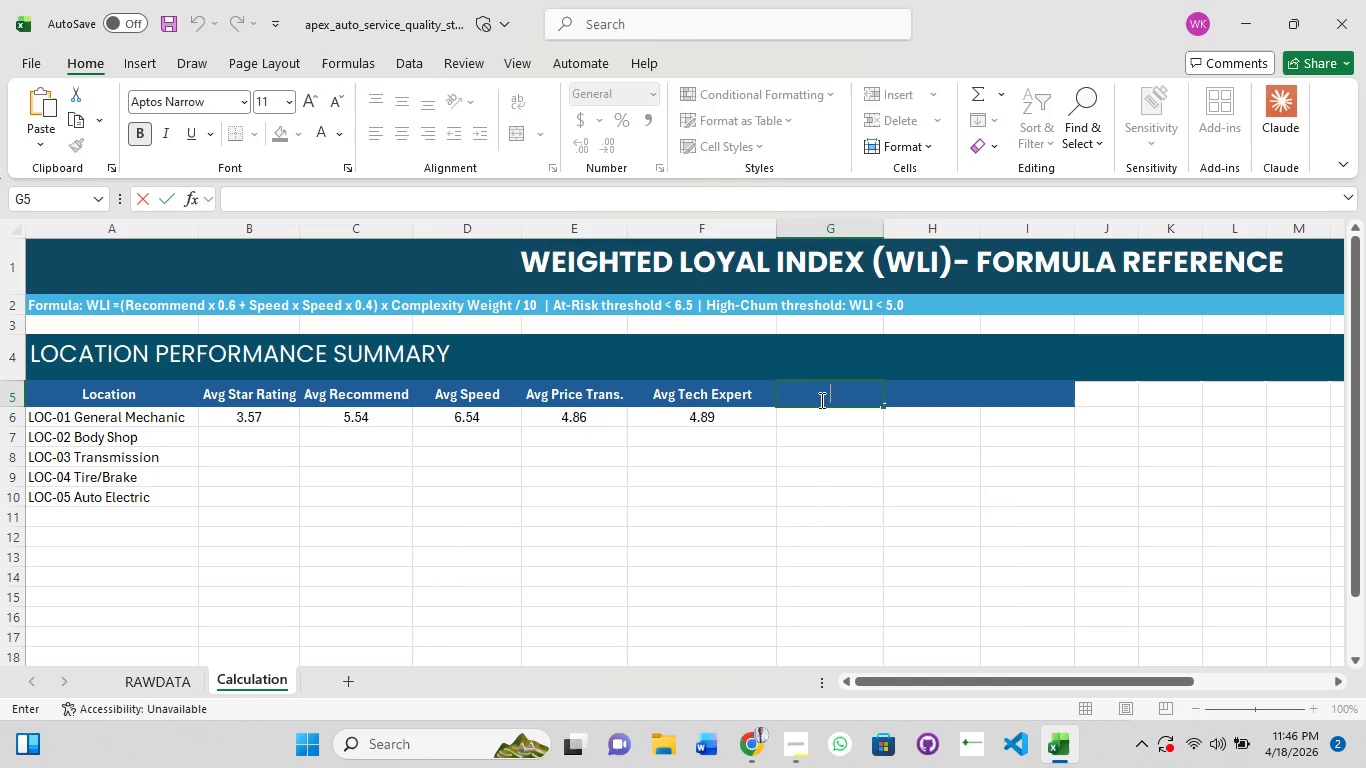 
key(Control+V)
 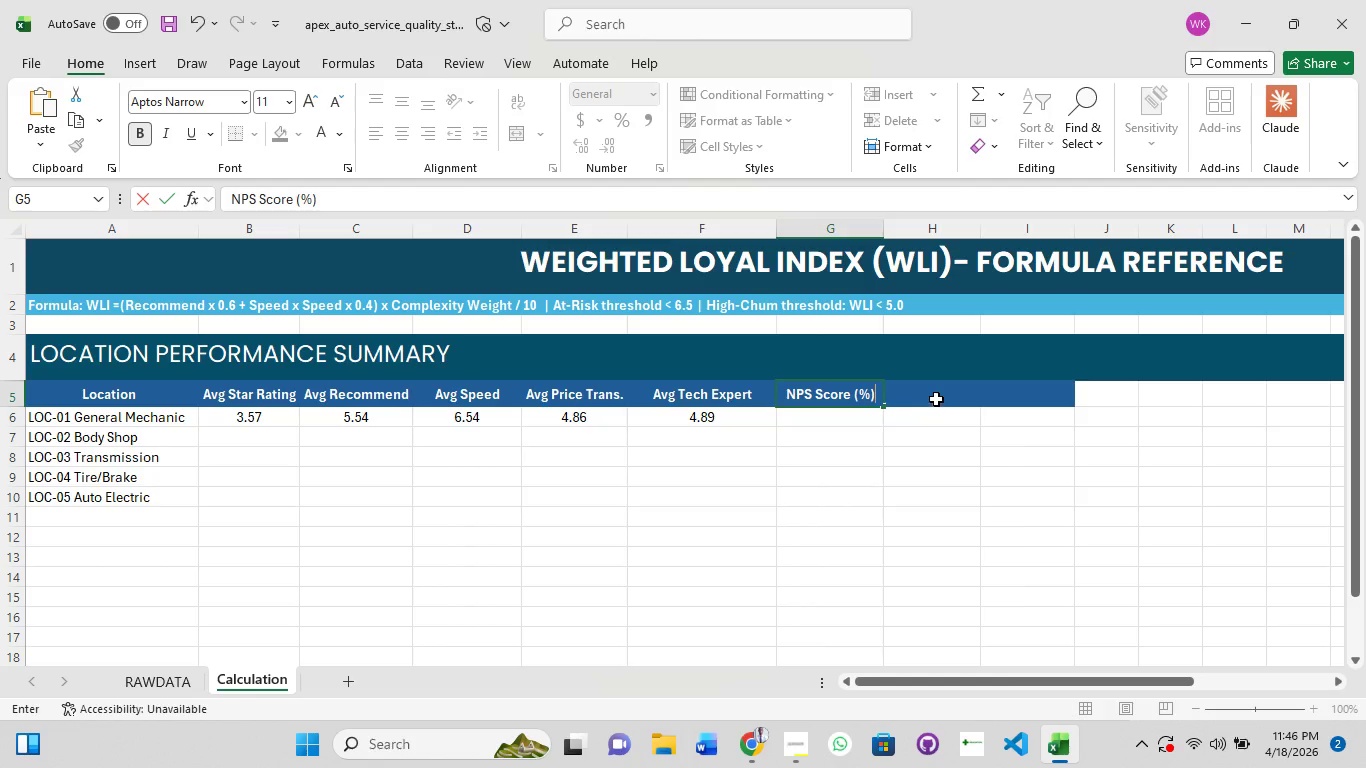 
left_click([944, 395])
 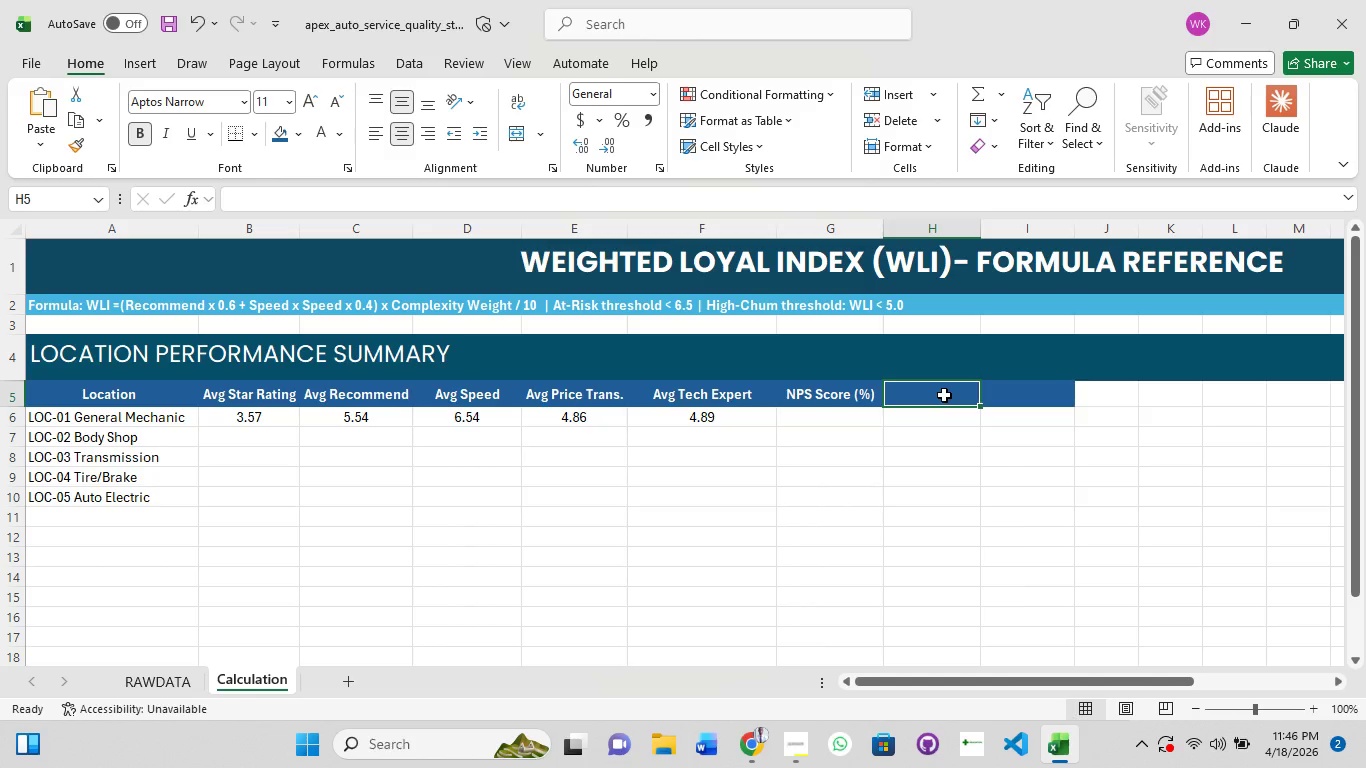 
hold_key(key=ControlLeft, duration=0.56)
 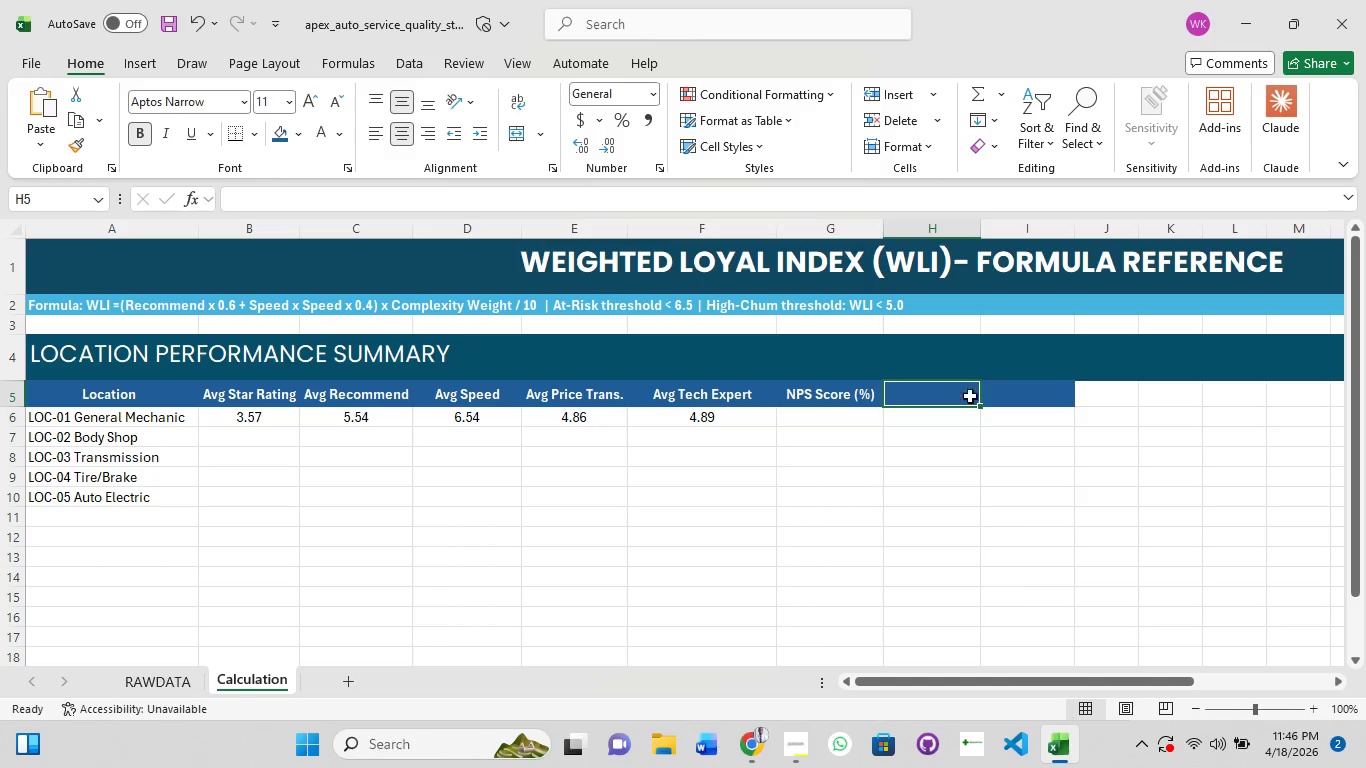 
hold_key(key=ControlLeft, duration=23.72)
hold_key(key=ShiftLeft, duration=1.5)
left_click([1023, 396])
 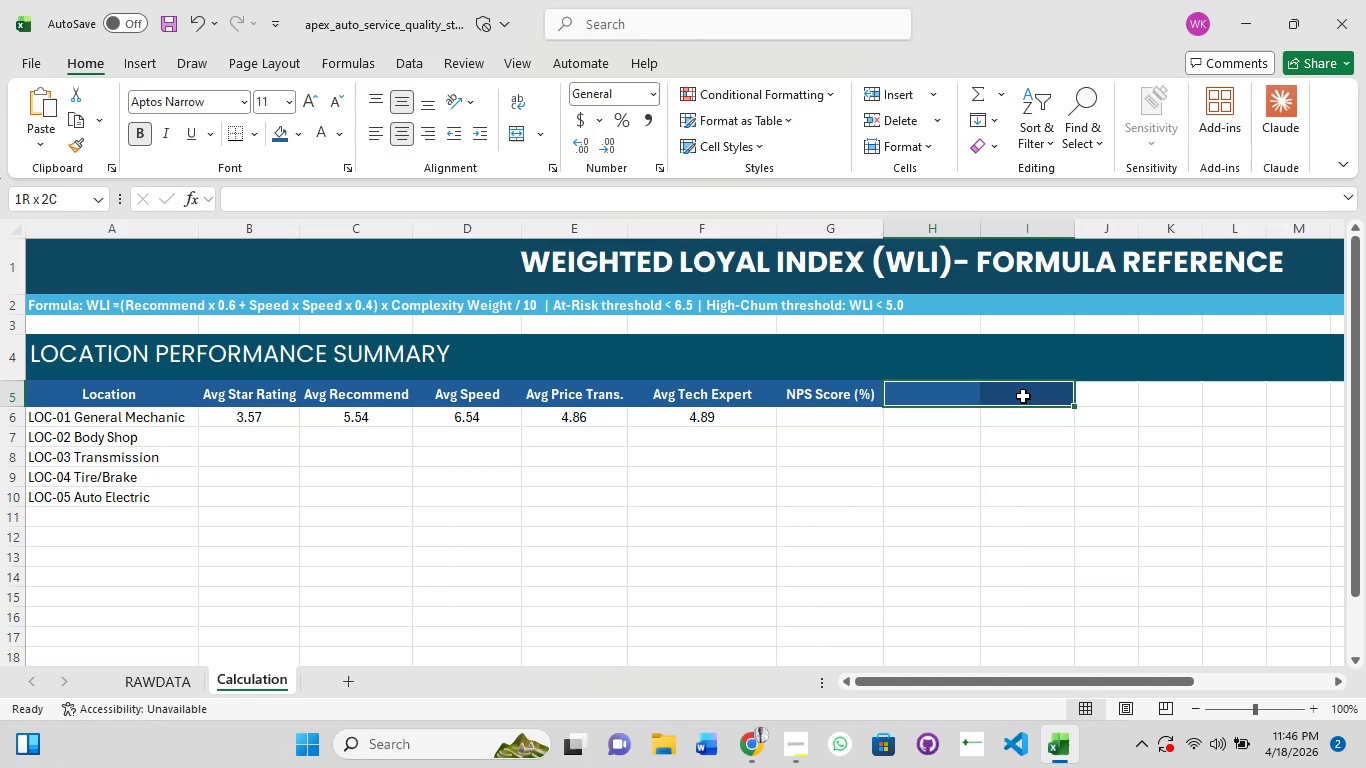 
hold_key(key=ShiftLeft, duration=1.52)
 